 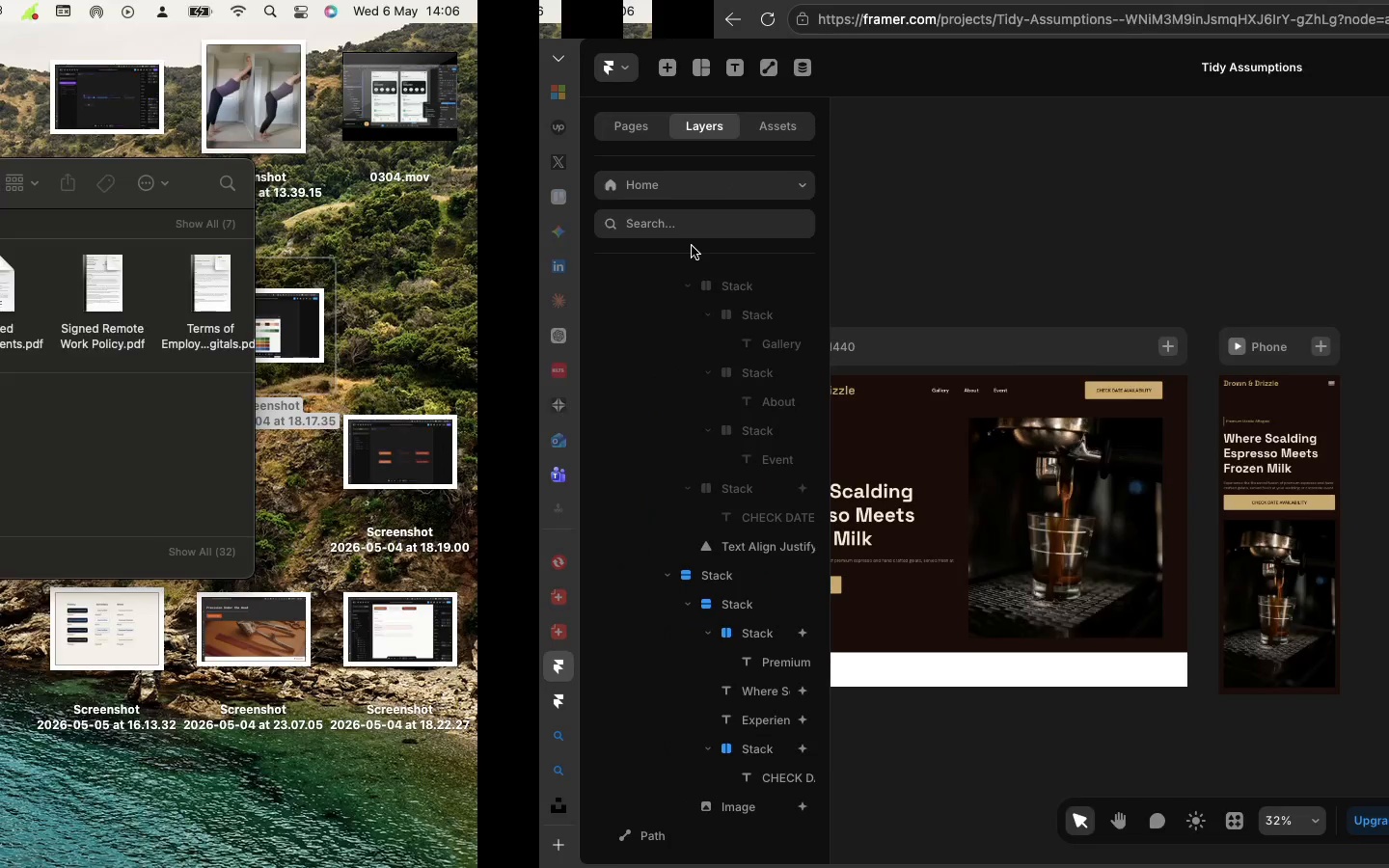 
left_click([634, 383])
 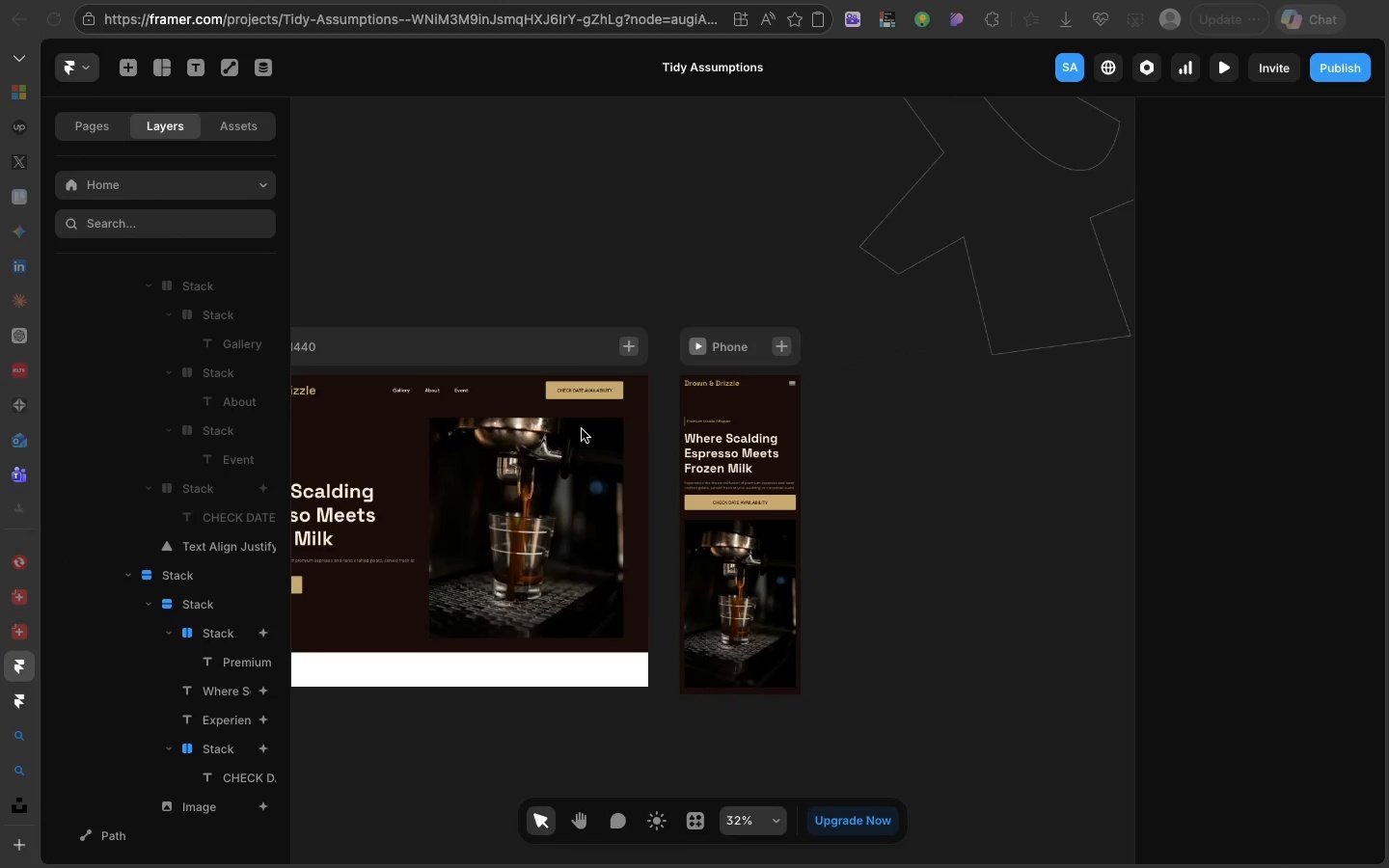 
scroll: coordinate [582, 429], scroll_direction: up, amount: 15.0
 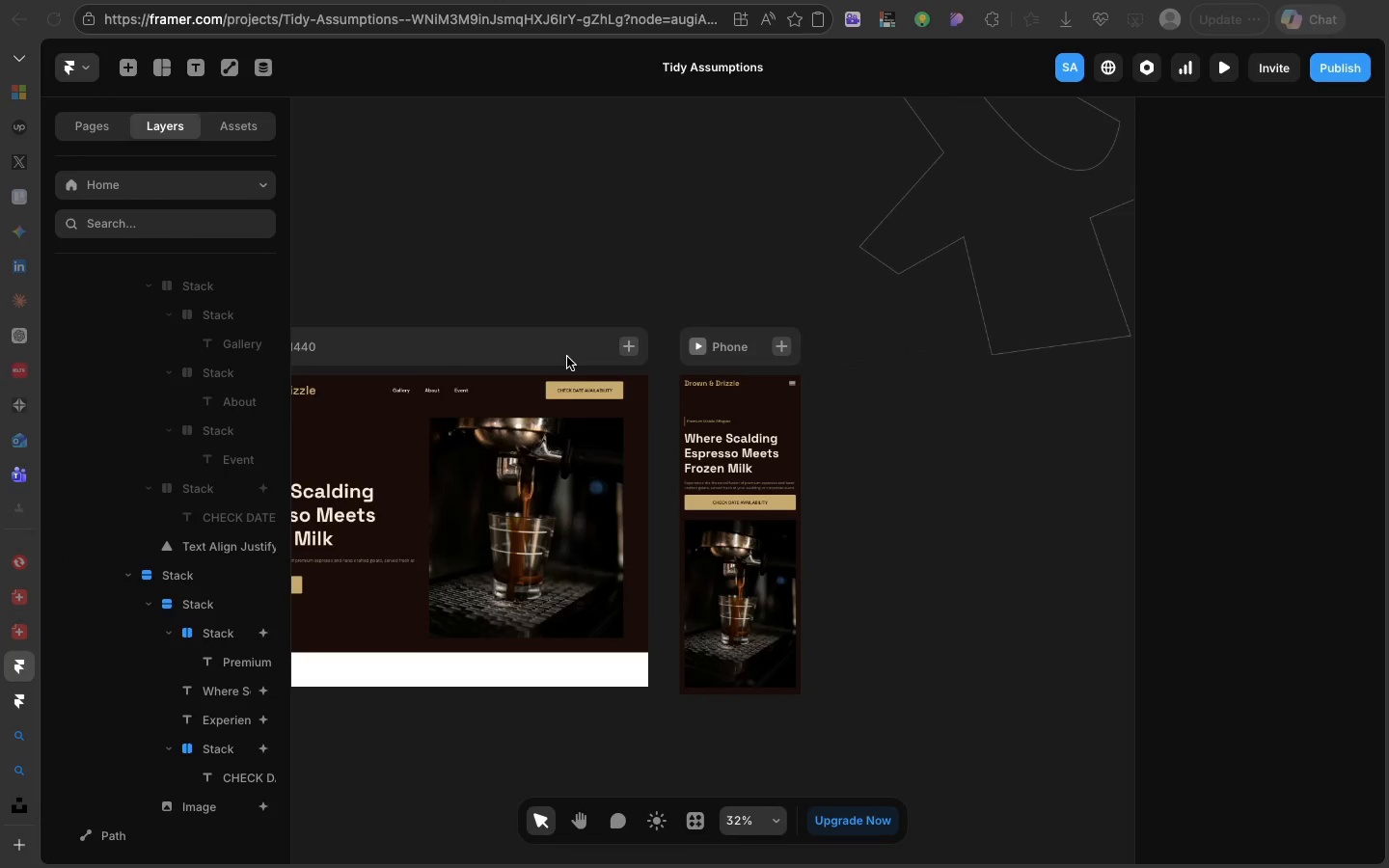 
left_click_drag(start_coordinate=[567, 357], to_coordinate=[636, 348])
 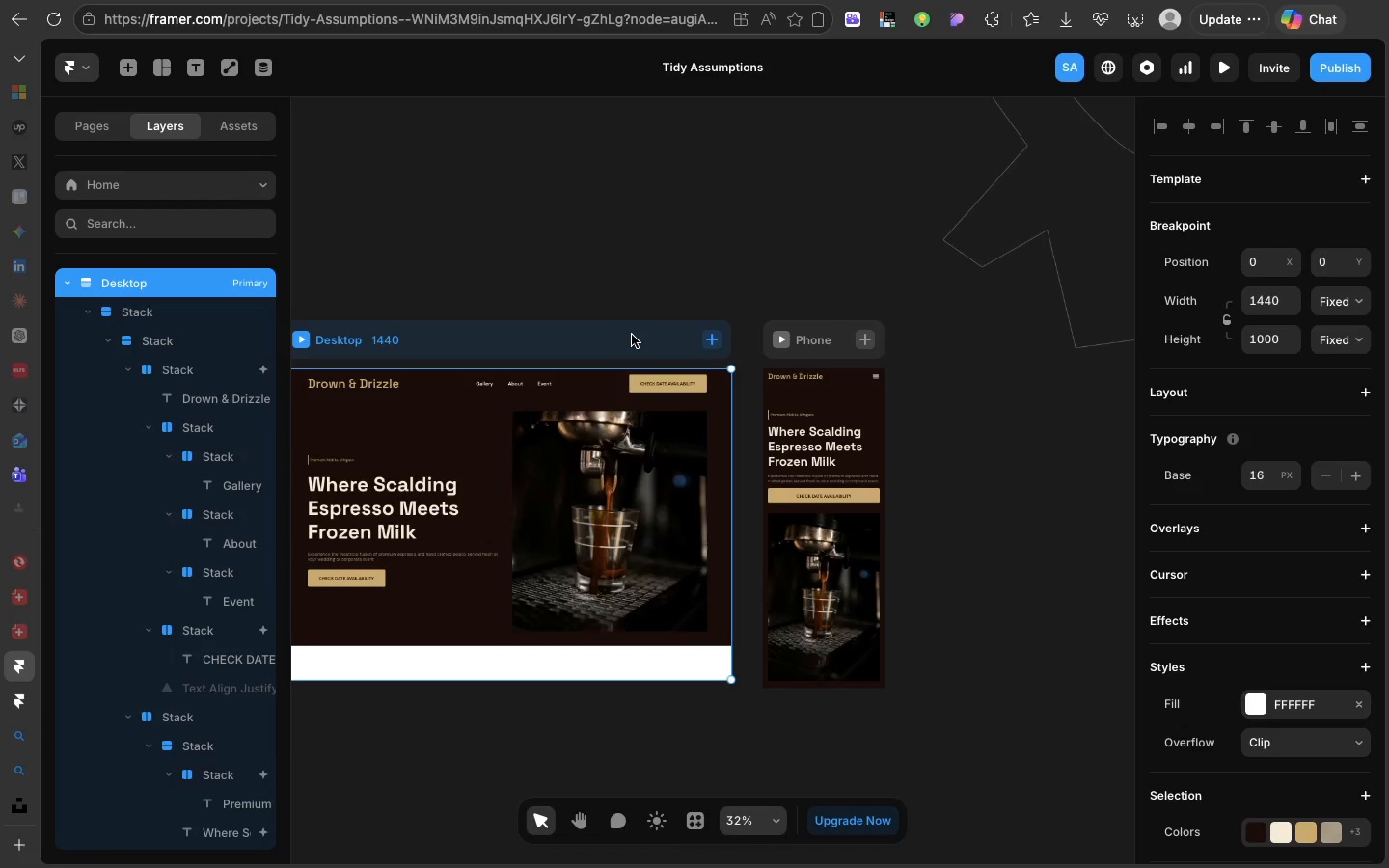 
left_click_drag(start_coordinate=[632, 335], to_coordinate=[706, 322])
 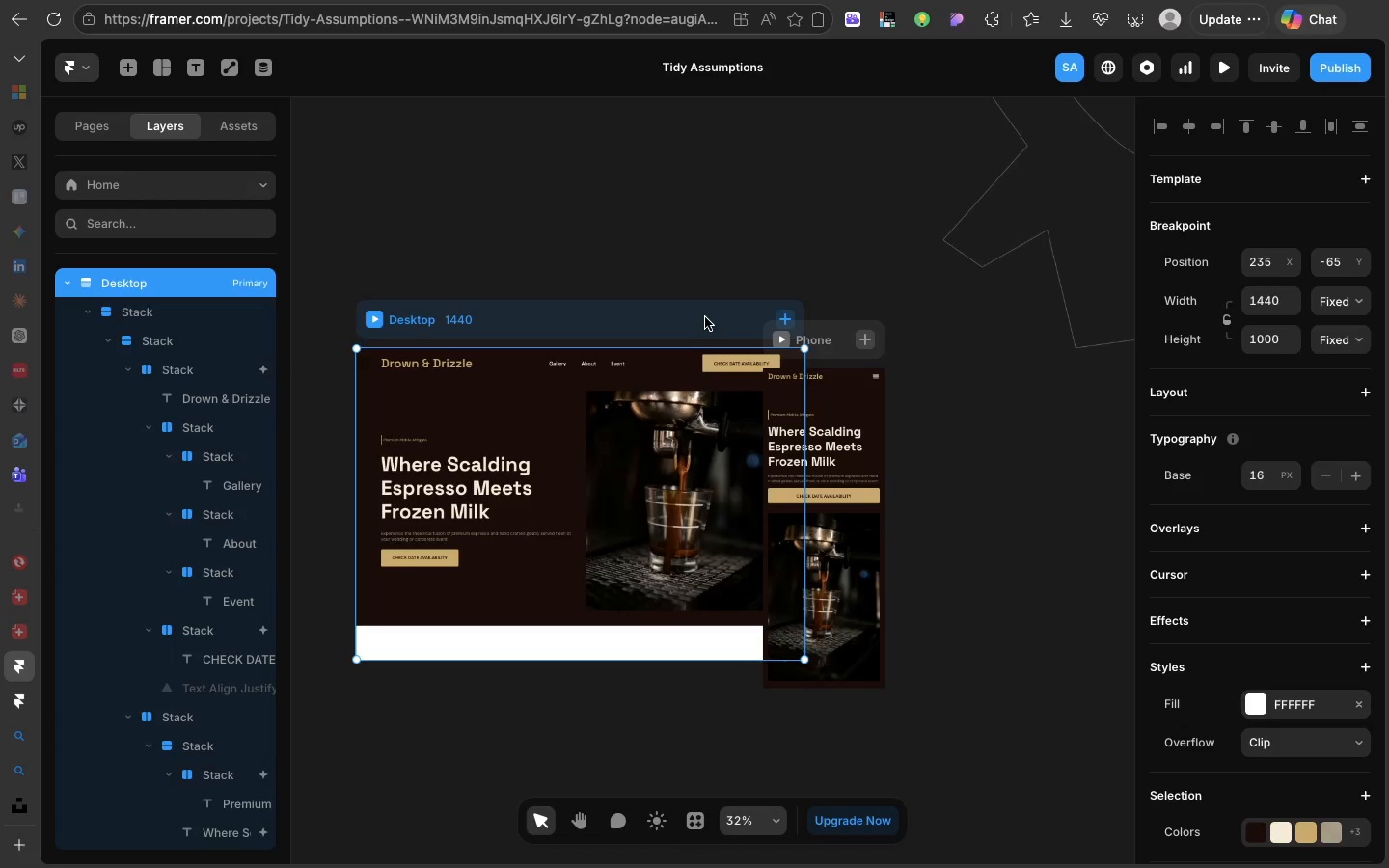 
key(Meta+Z)
 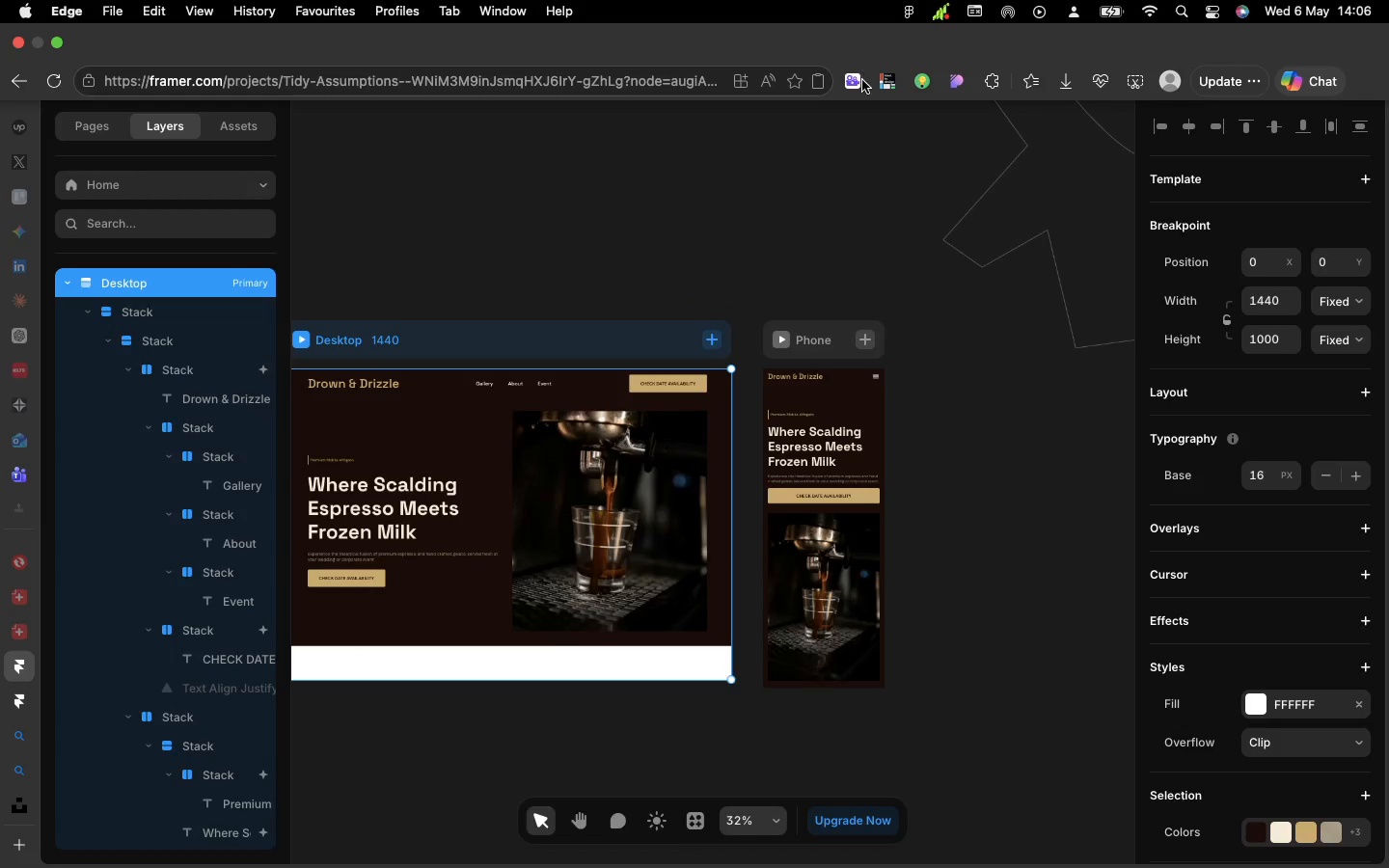 
left_click([860, 82])
 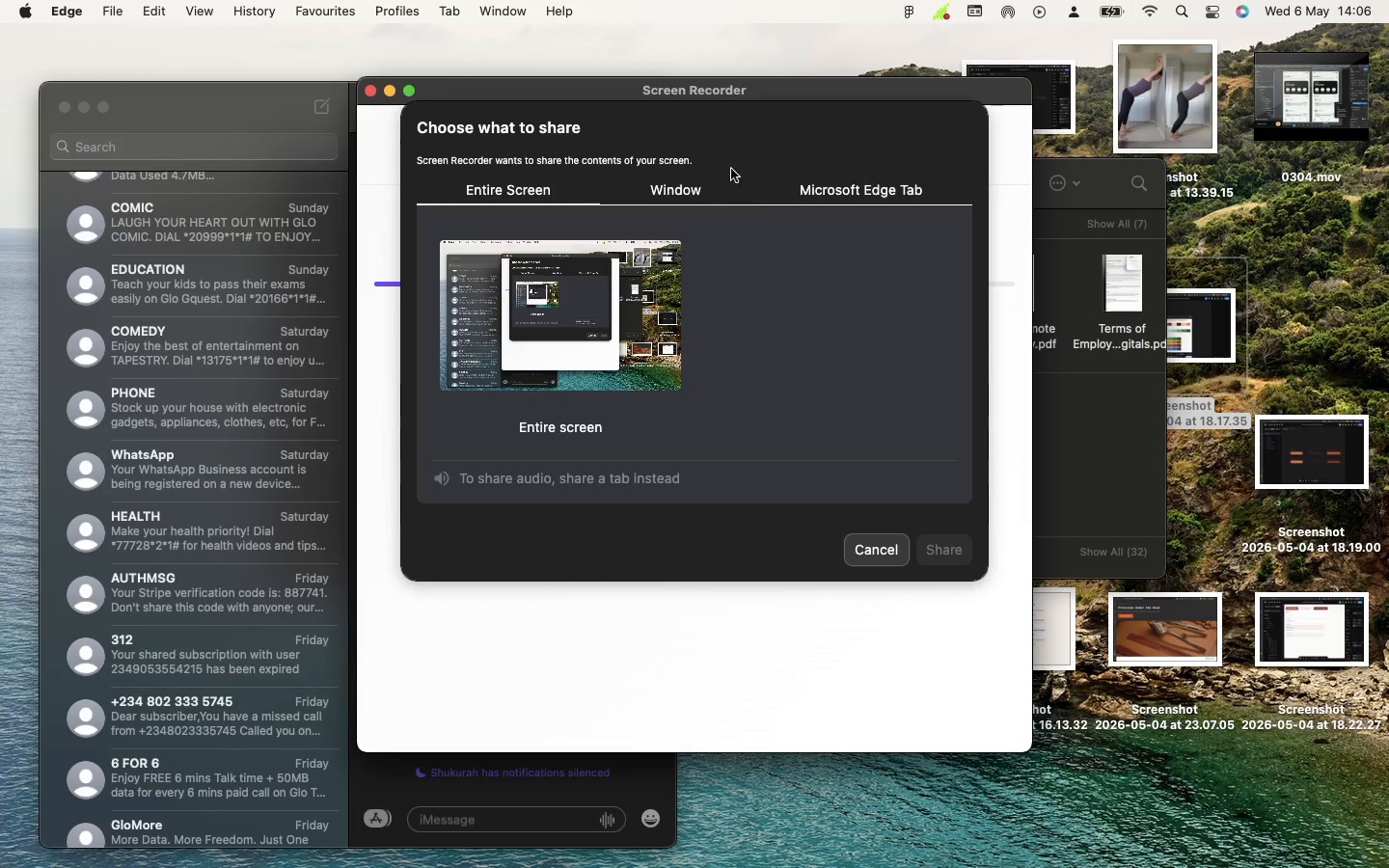 
wait(5.85)
 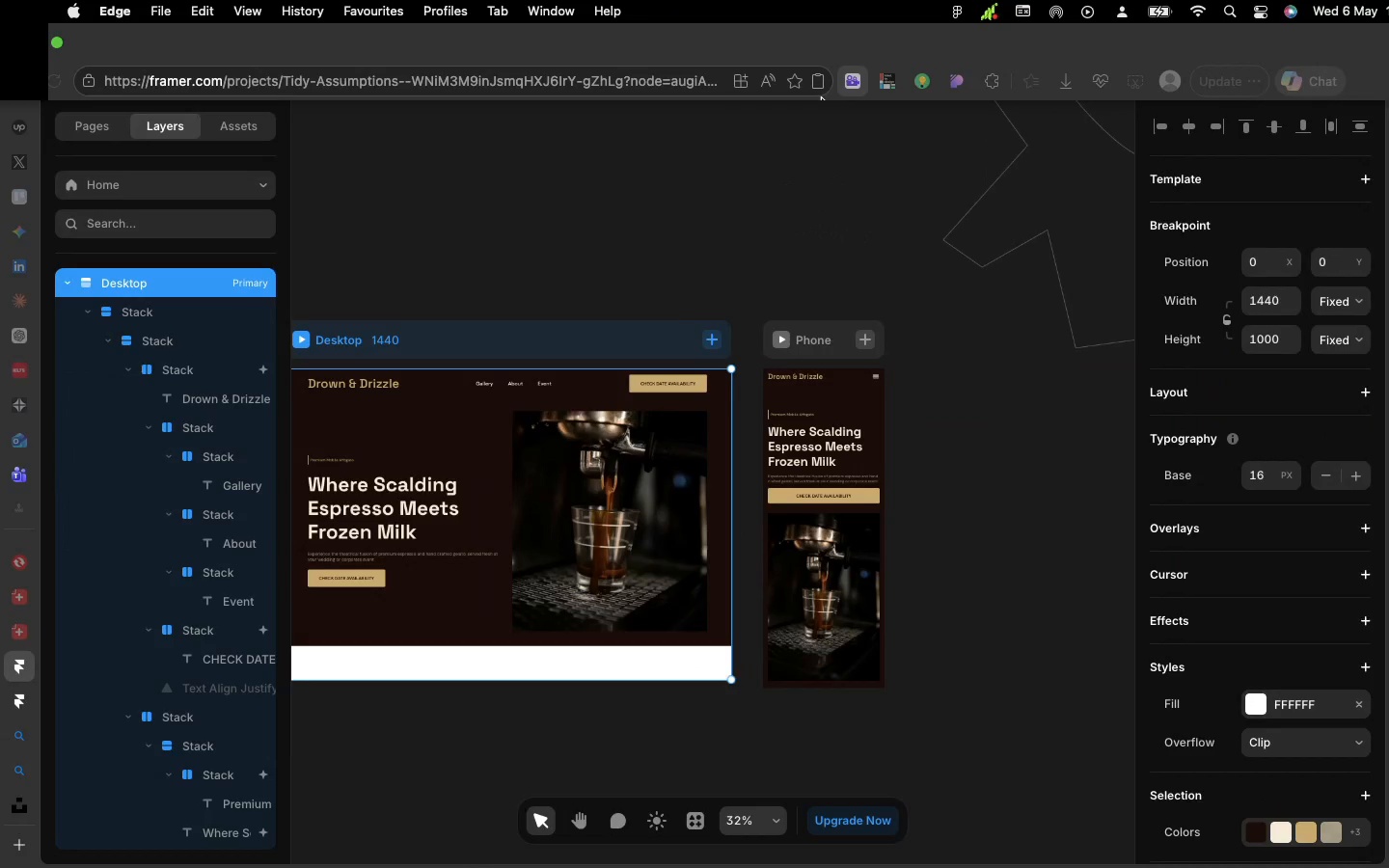 
left_click([827, 190])
 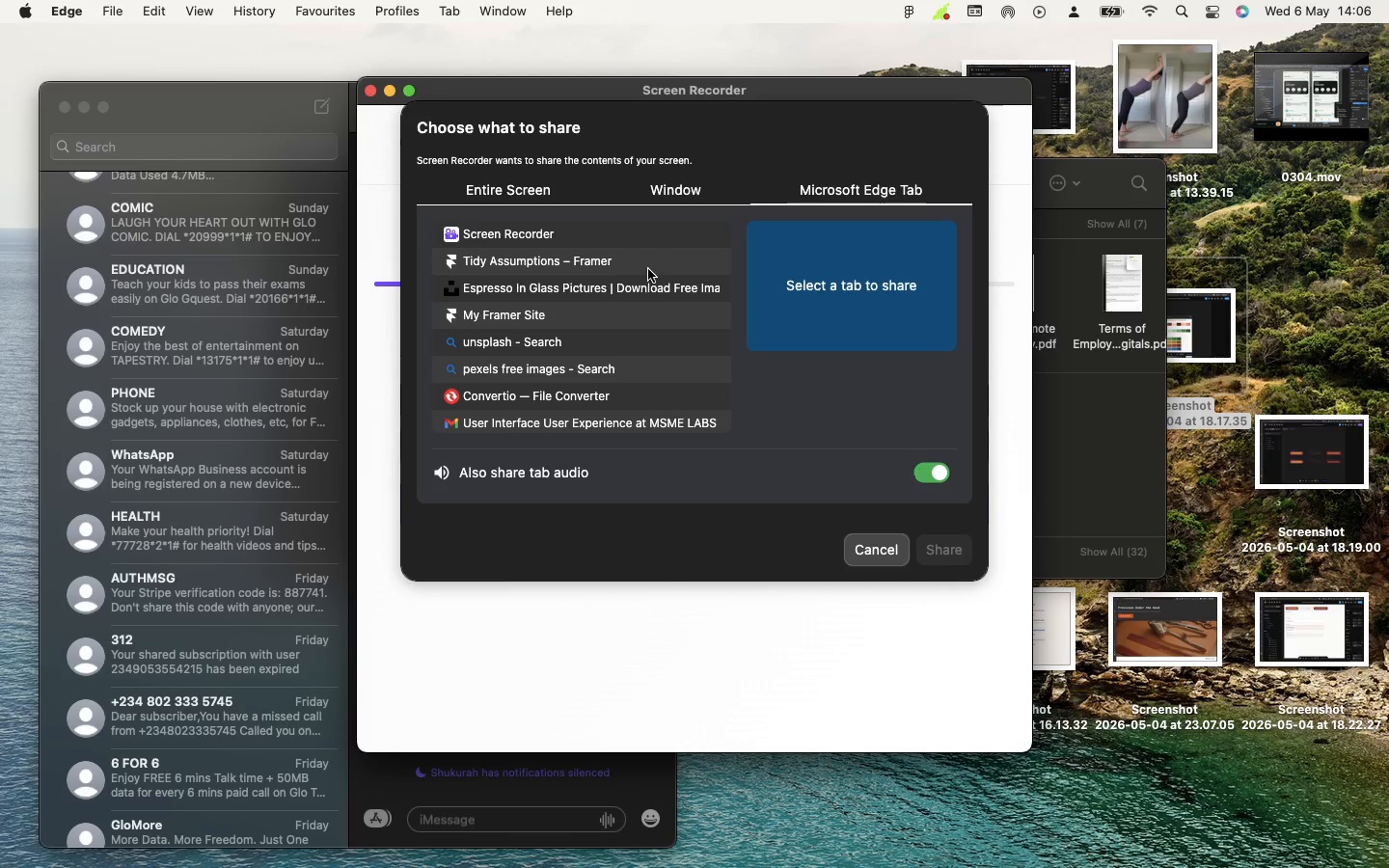 
left_click([647, 259])
 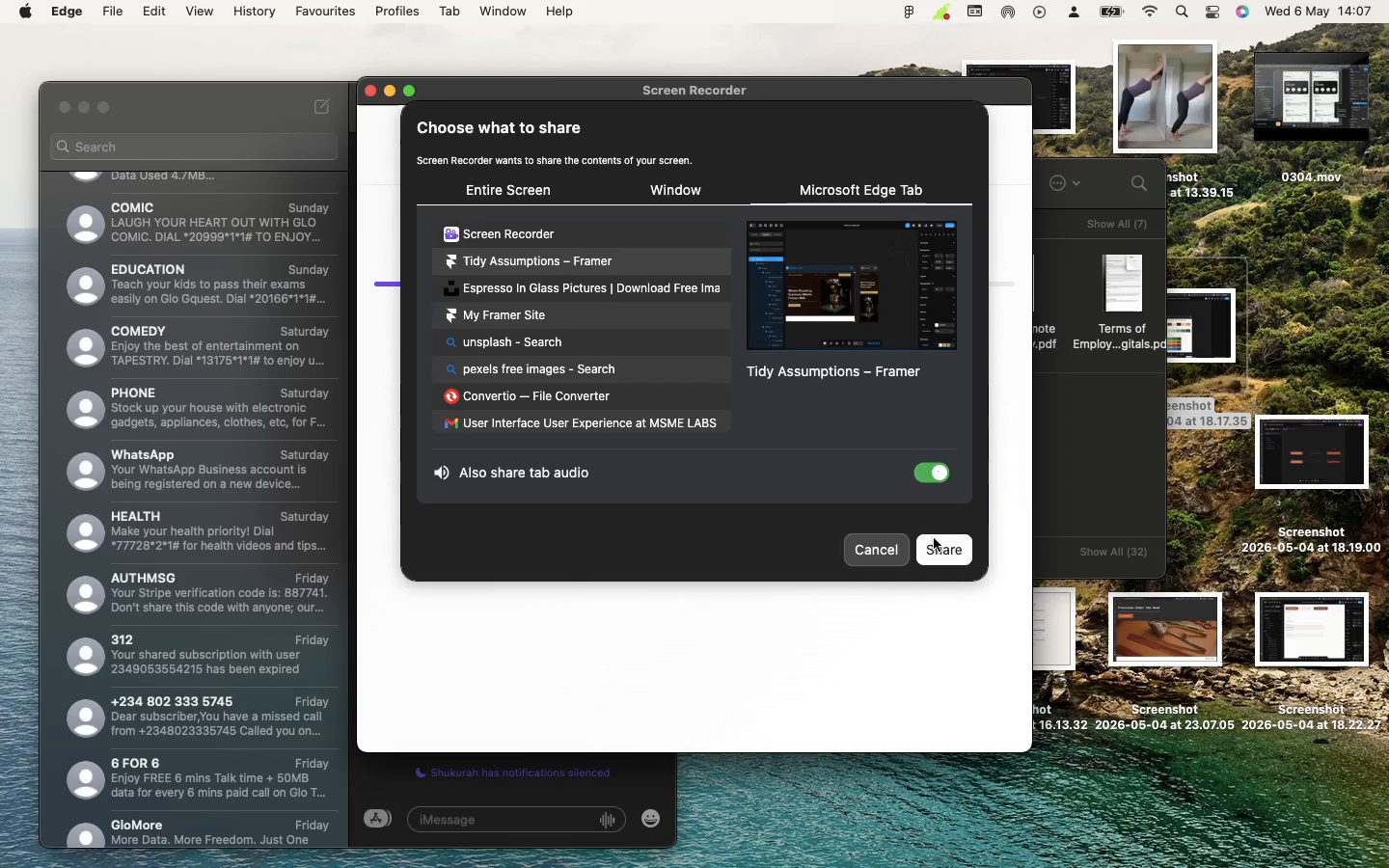 
left_click([934, 538])
 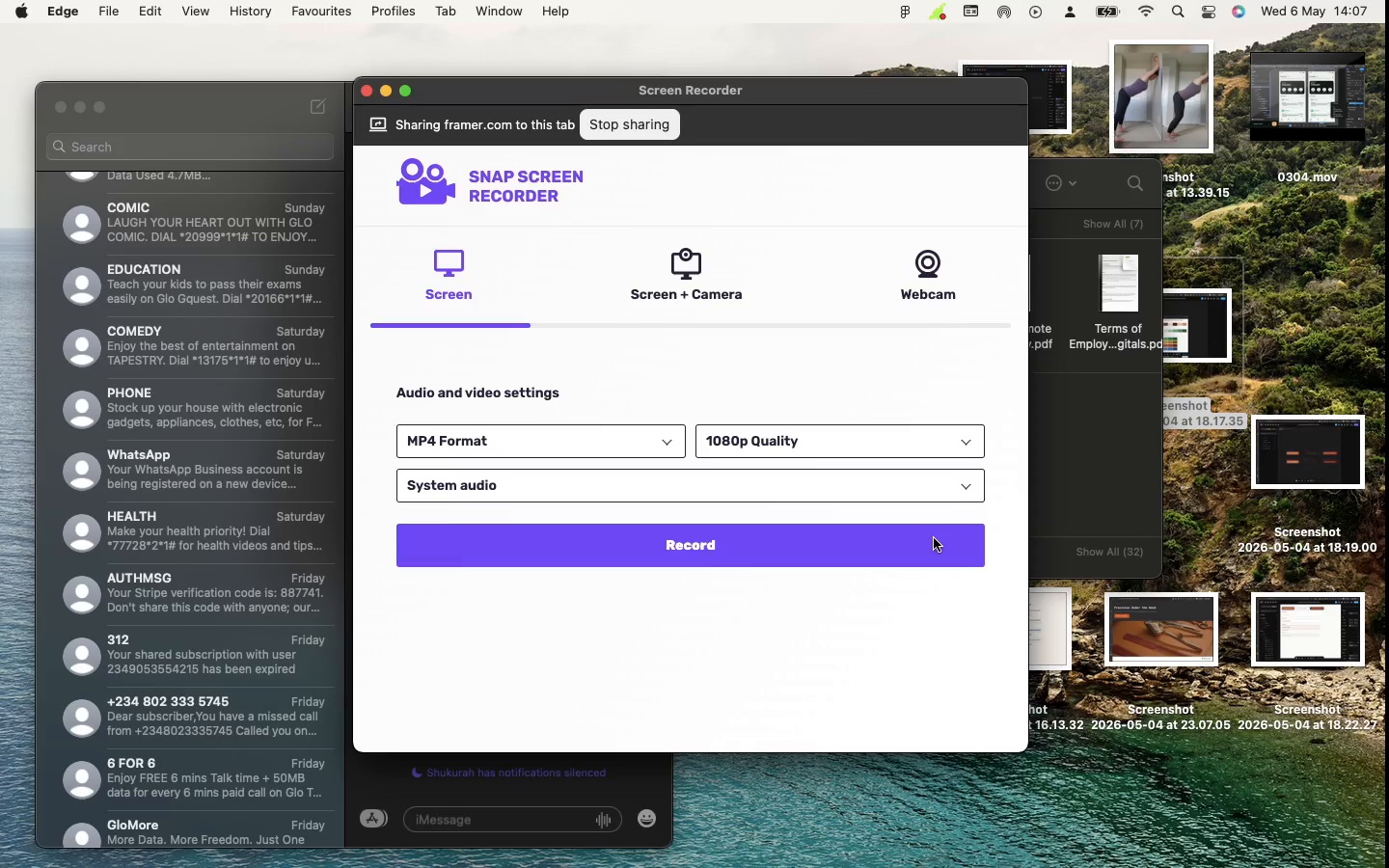 
scroll: coordinate [709, 449], scroll_direction: up, amount: 27.0
 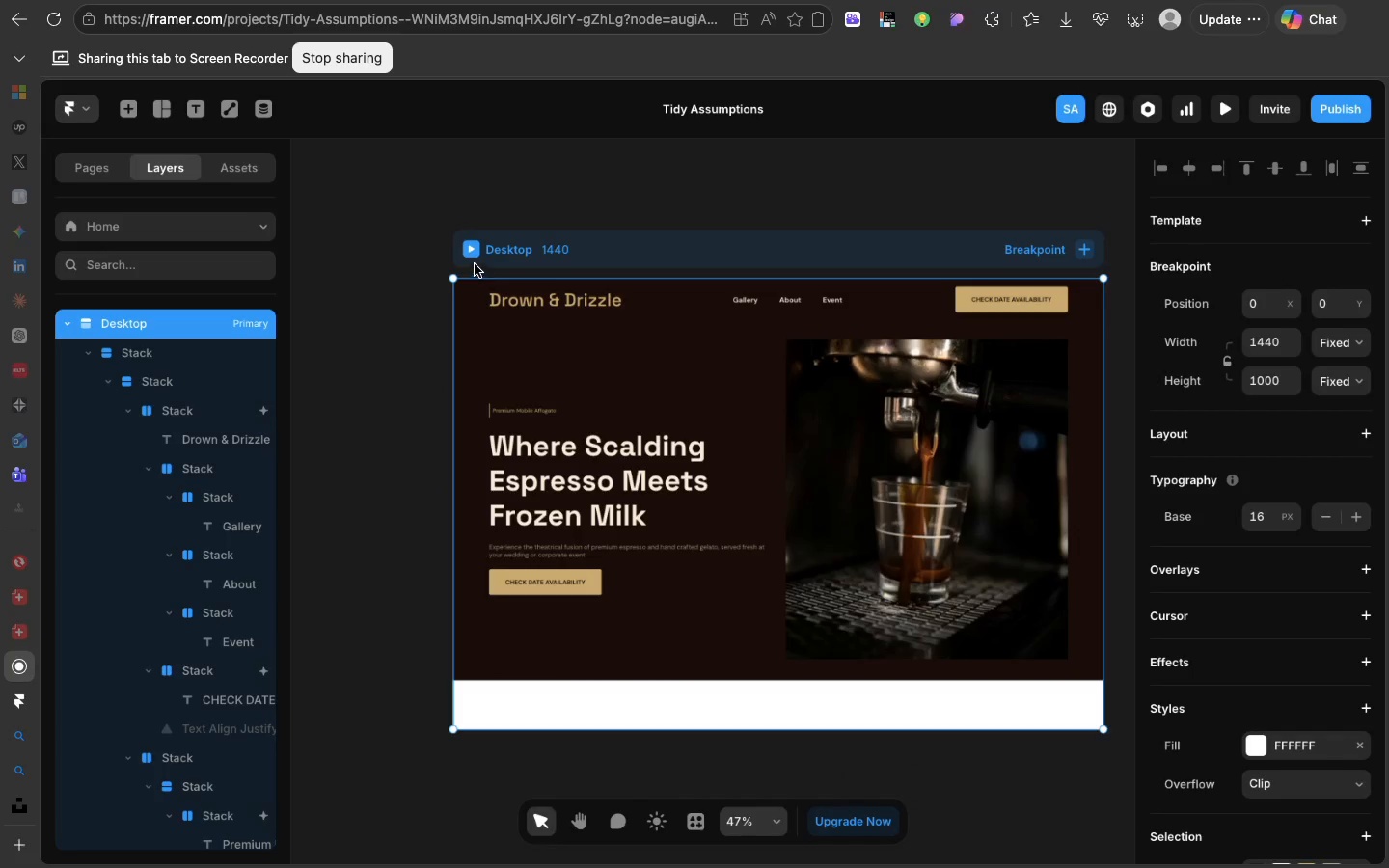 
left_click([470, 253])
 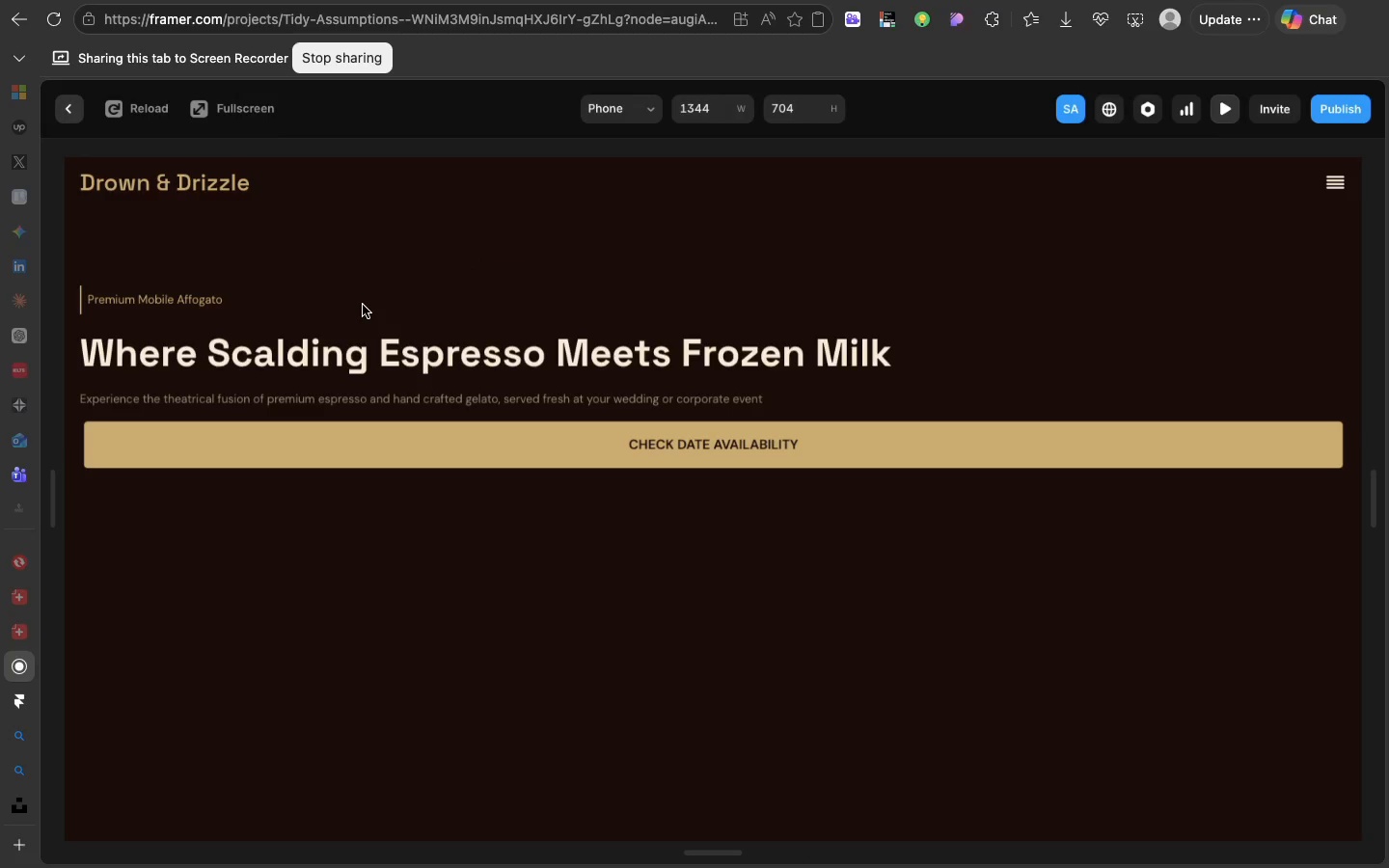 
wait(5.89)
 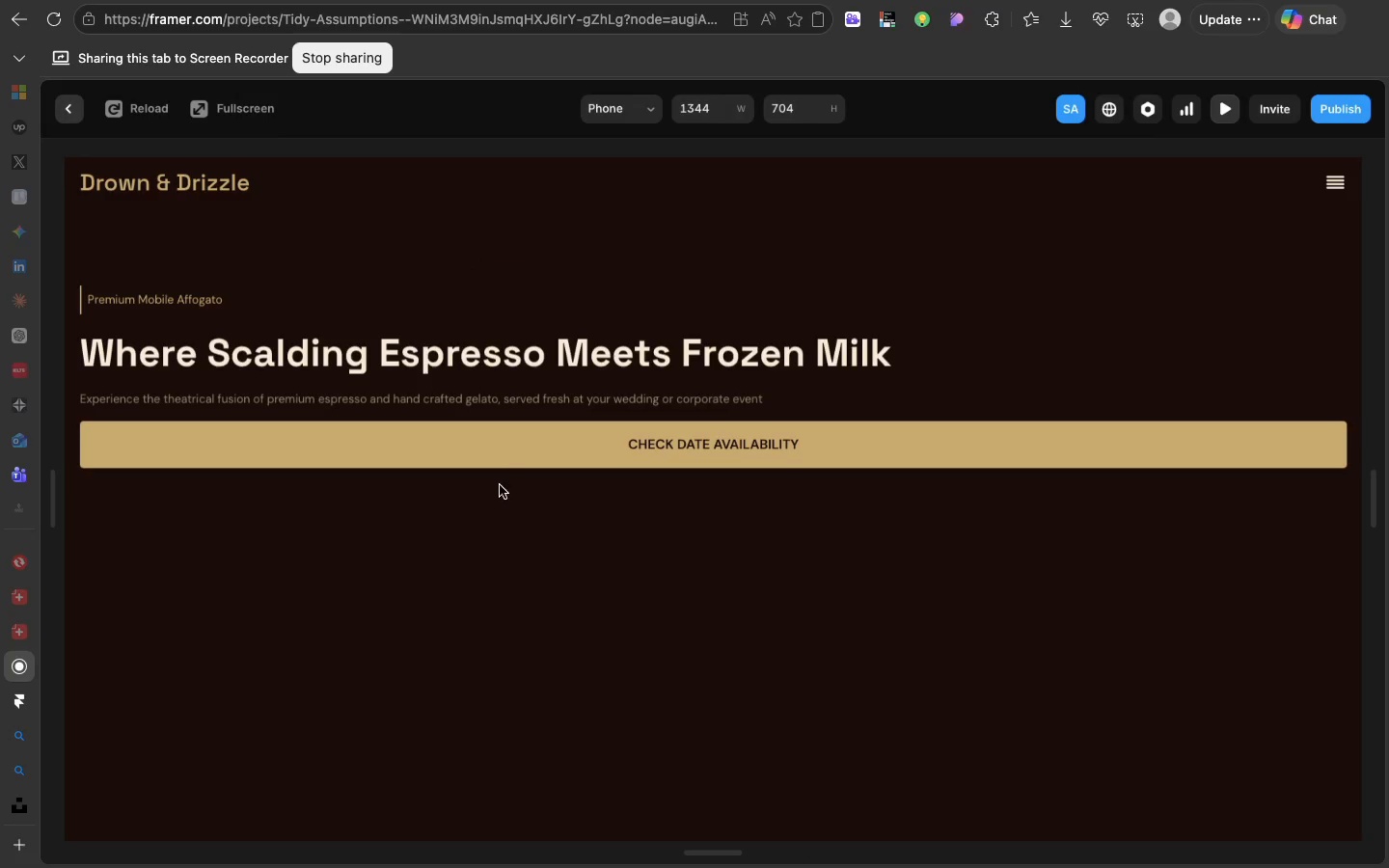 
left_click([69, 114])
 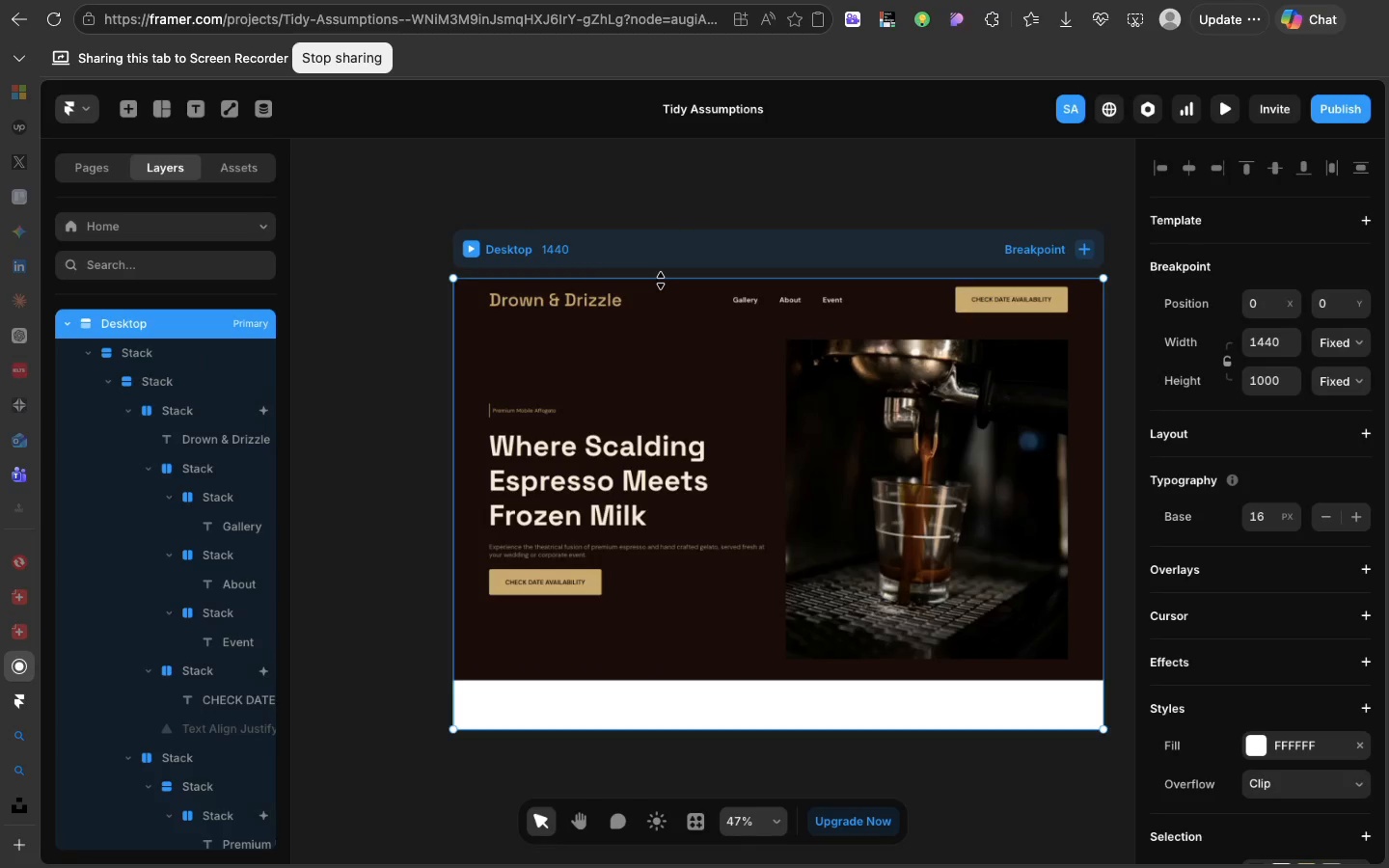 
scroll: coordinate [657, 283], scroll_direction: down, amount: 37.0
 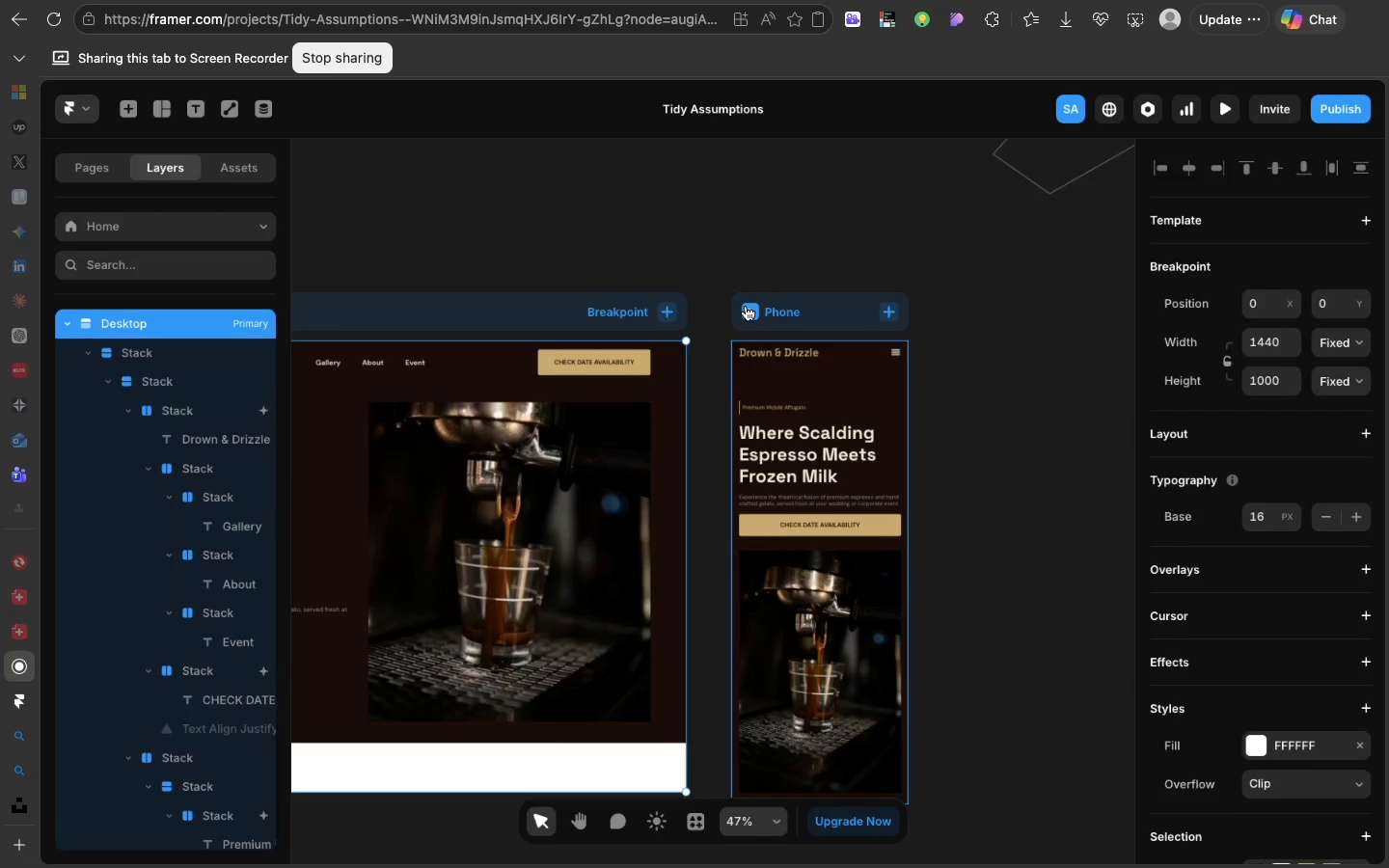 
left_click([746, 306])
 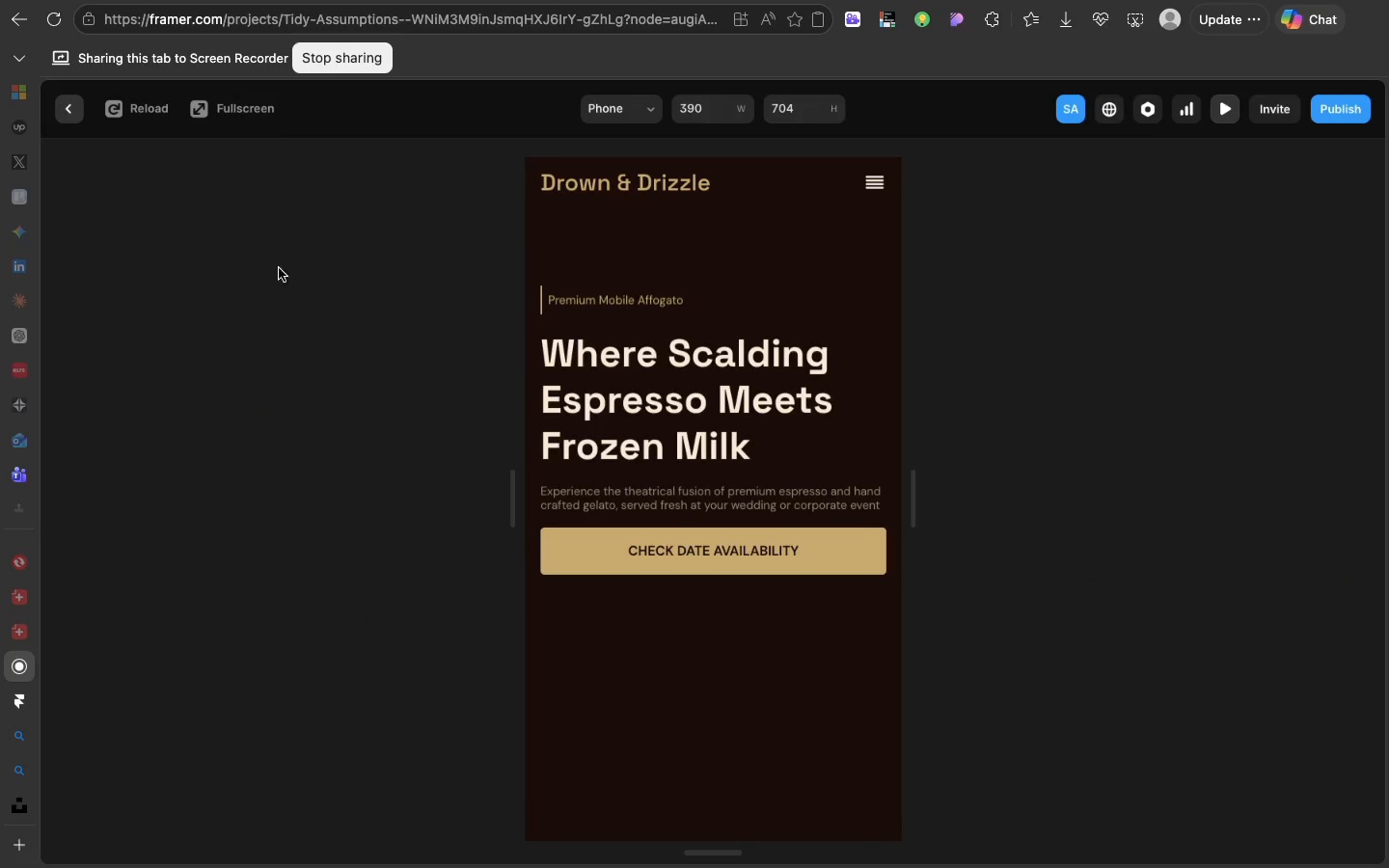 
wait(6.97)
 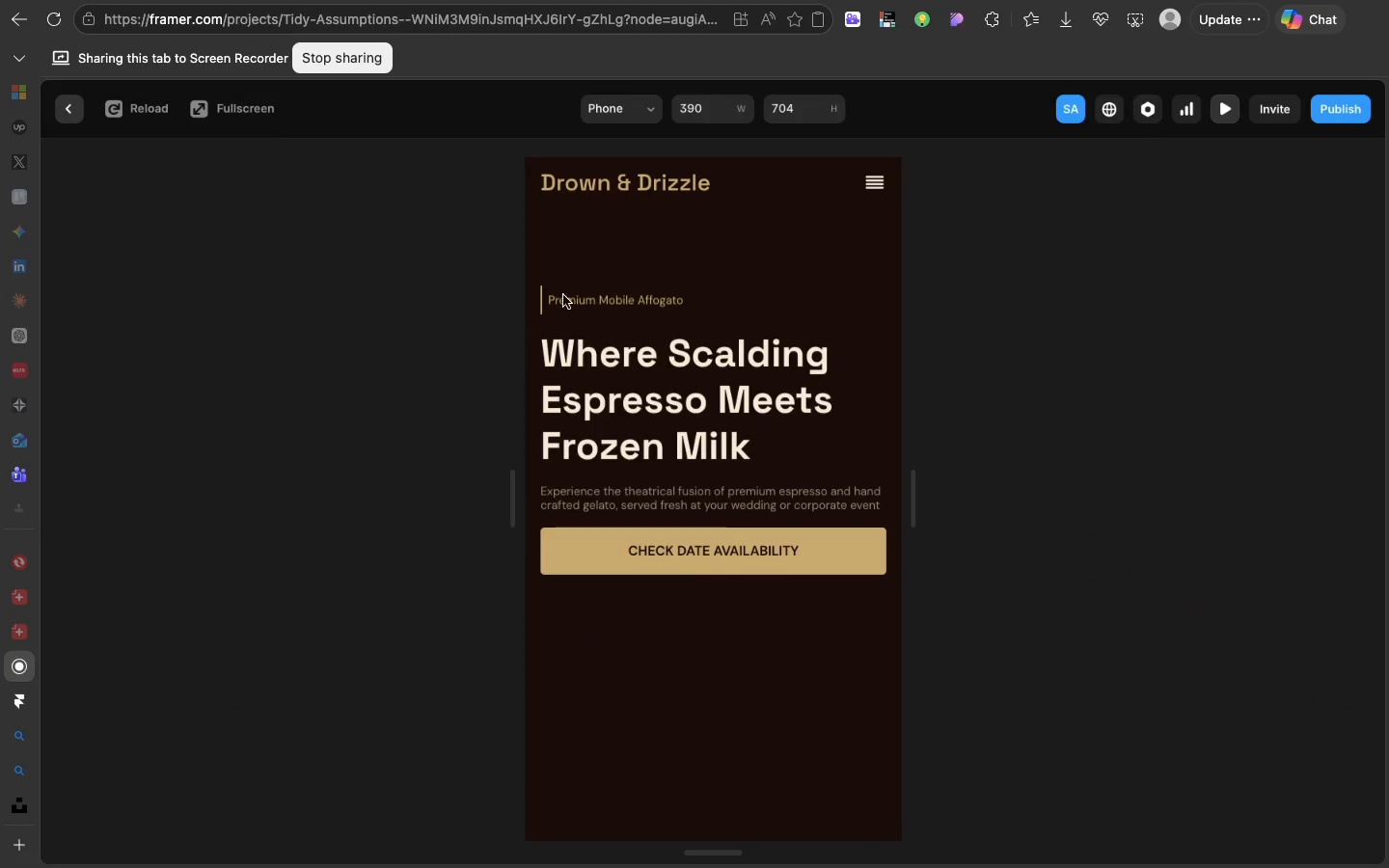 
left_click([327, 62])
 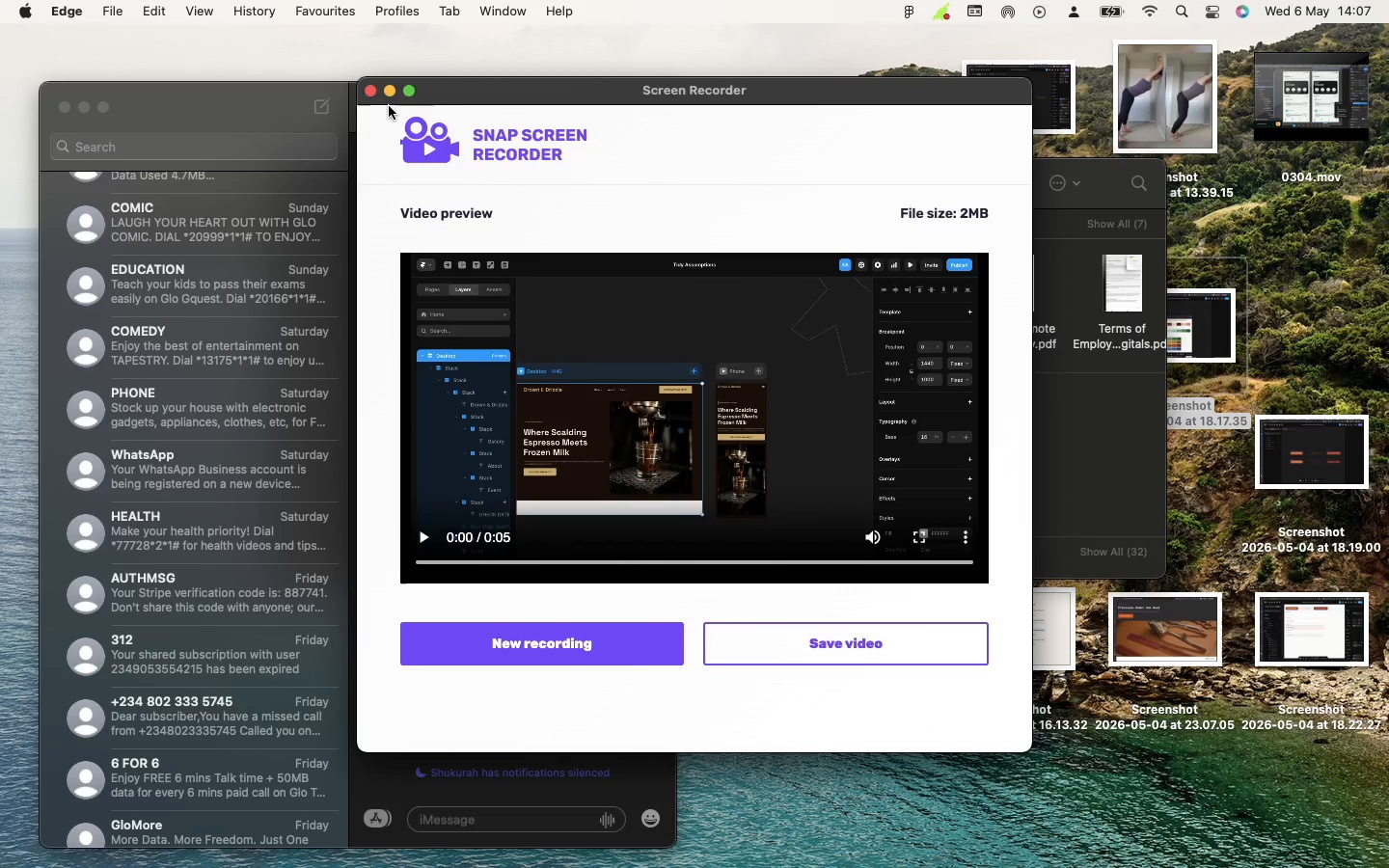 
wait(5.26)
 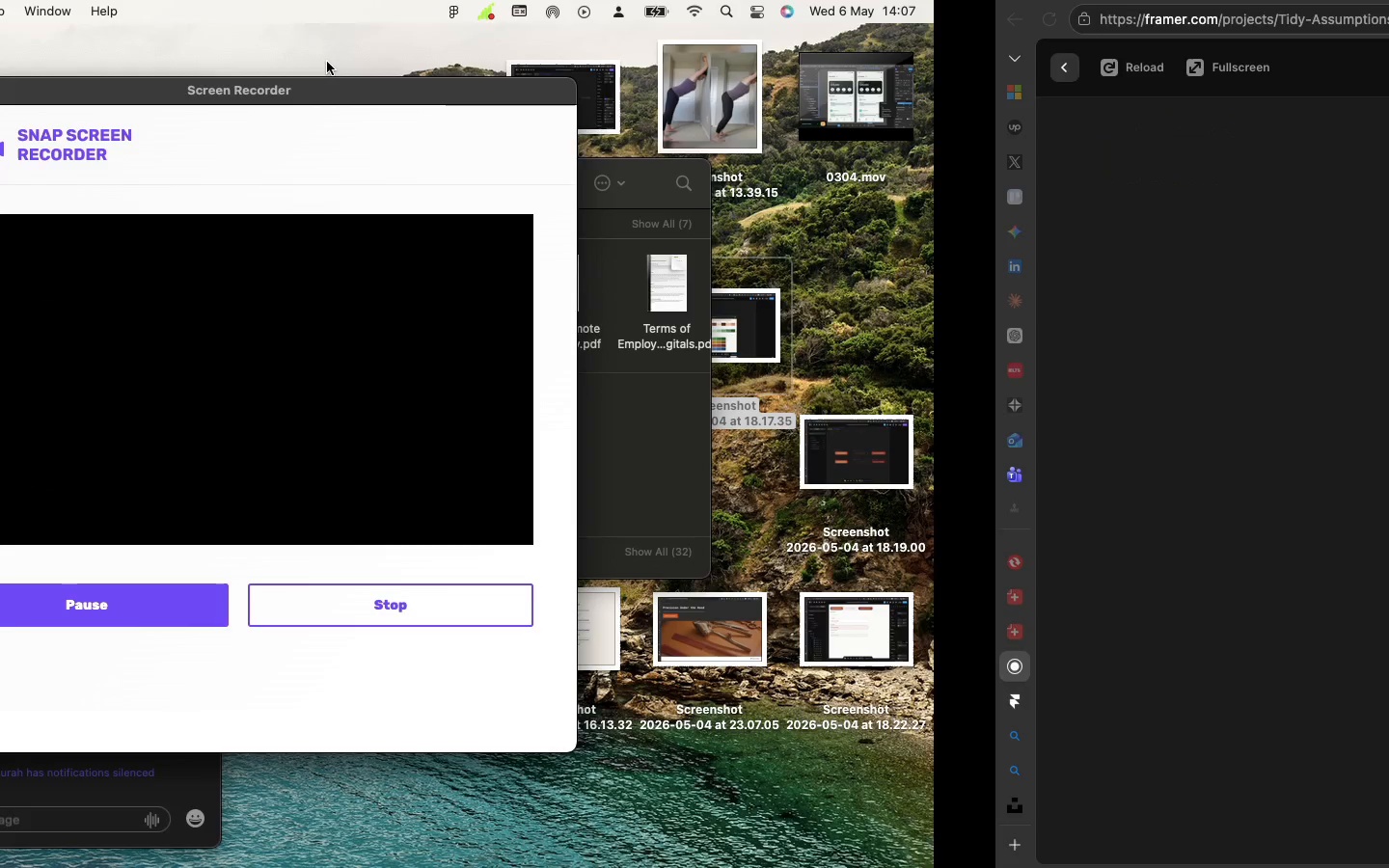 
left_click([370, 95])
 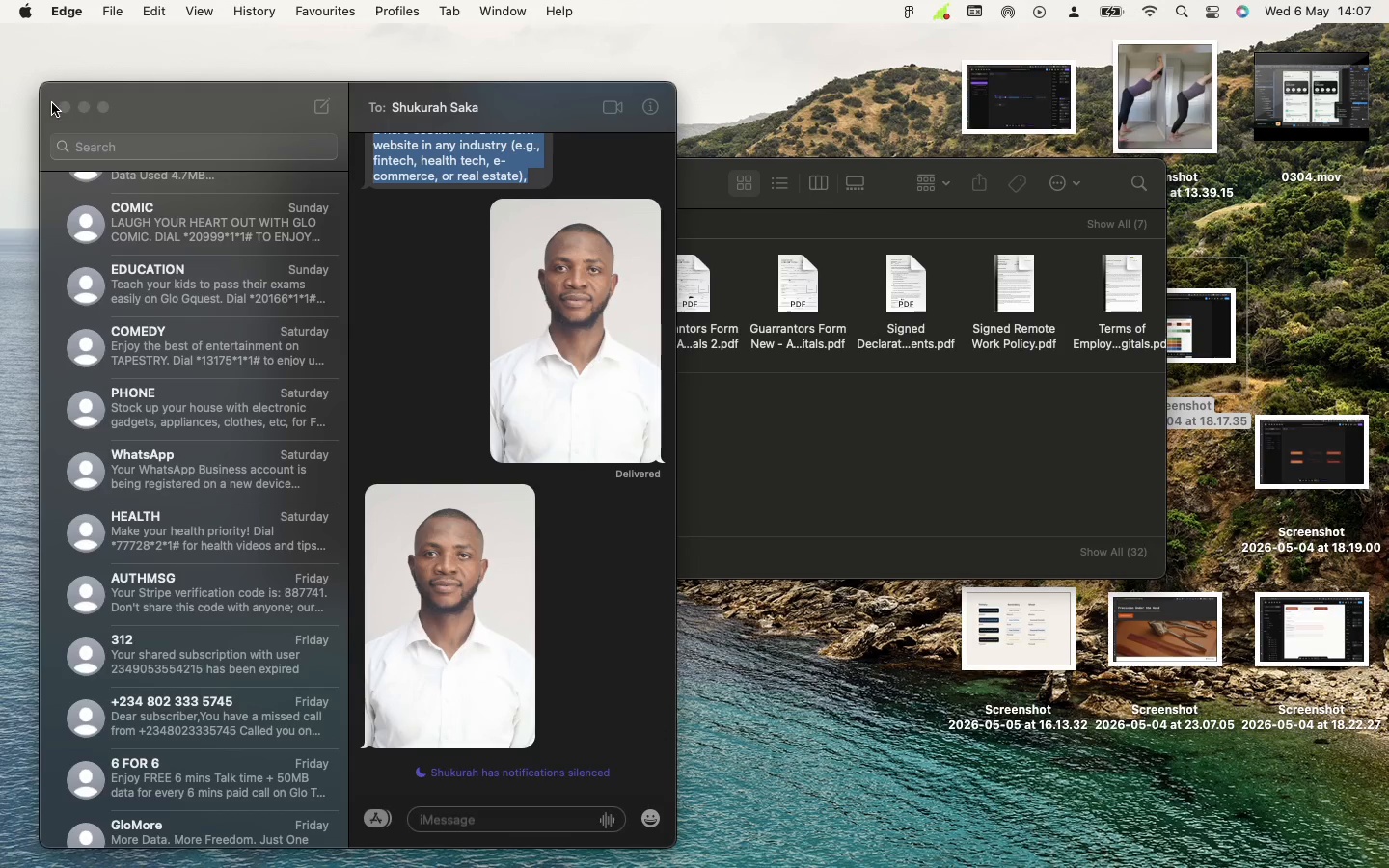 
left_click([67, 106])
 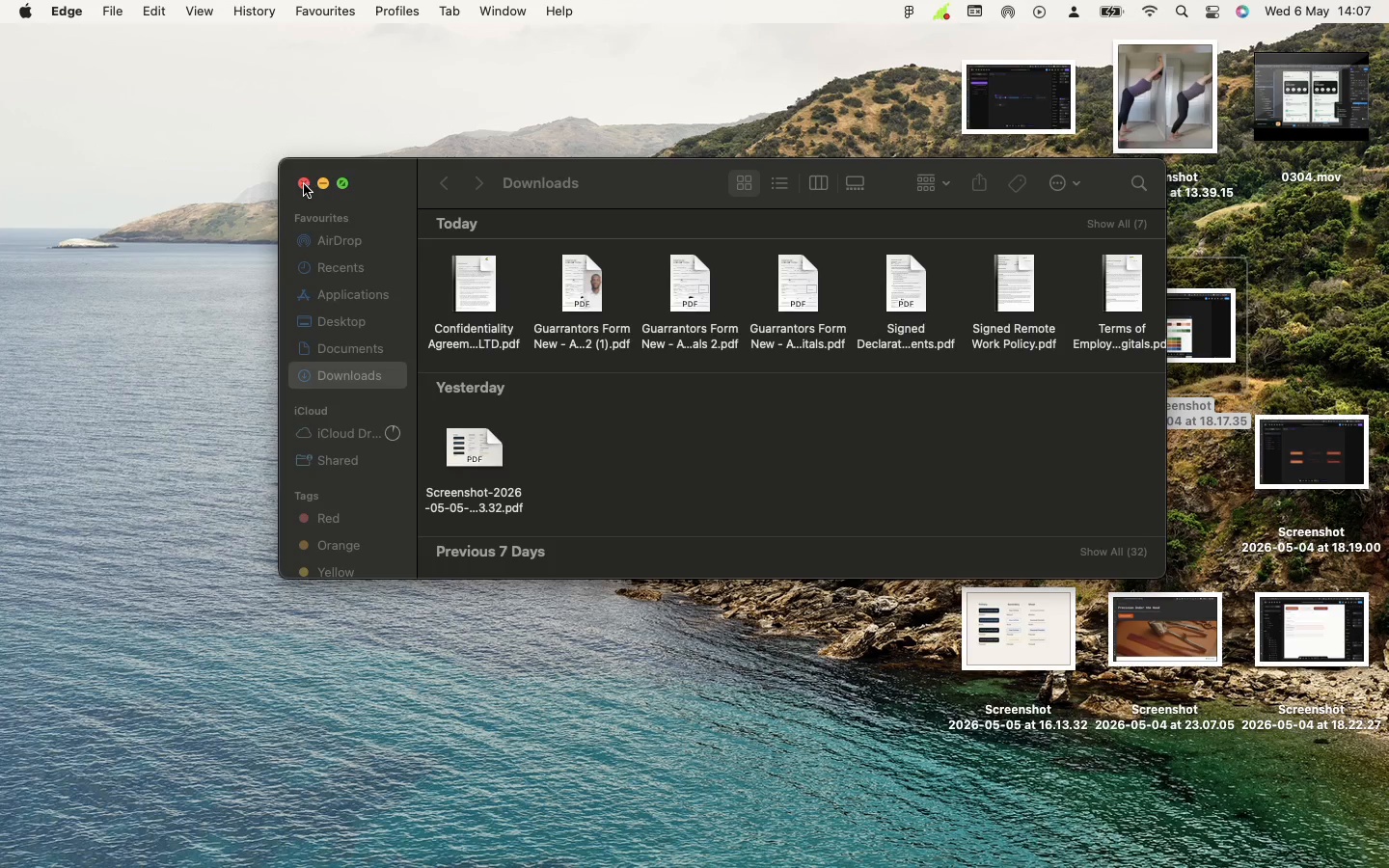 
left_click([304, 183])
 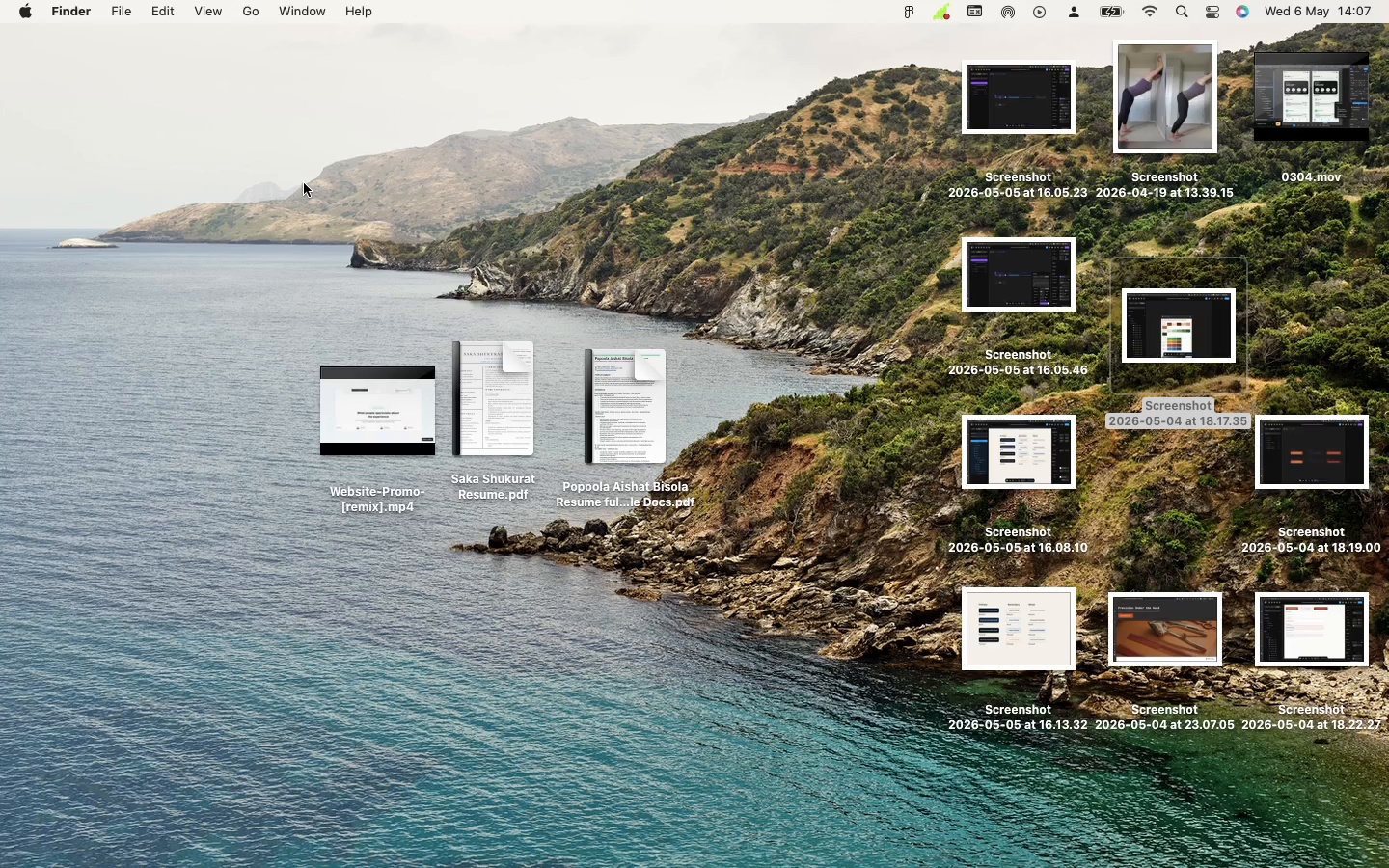 
left_click([304, 183])
 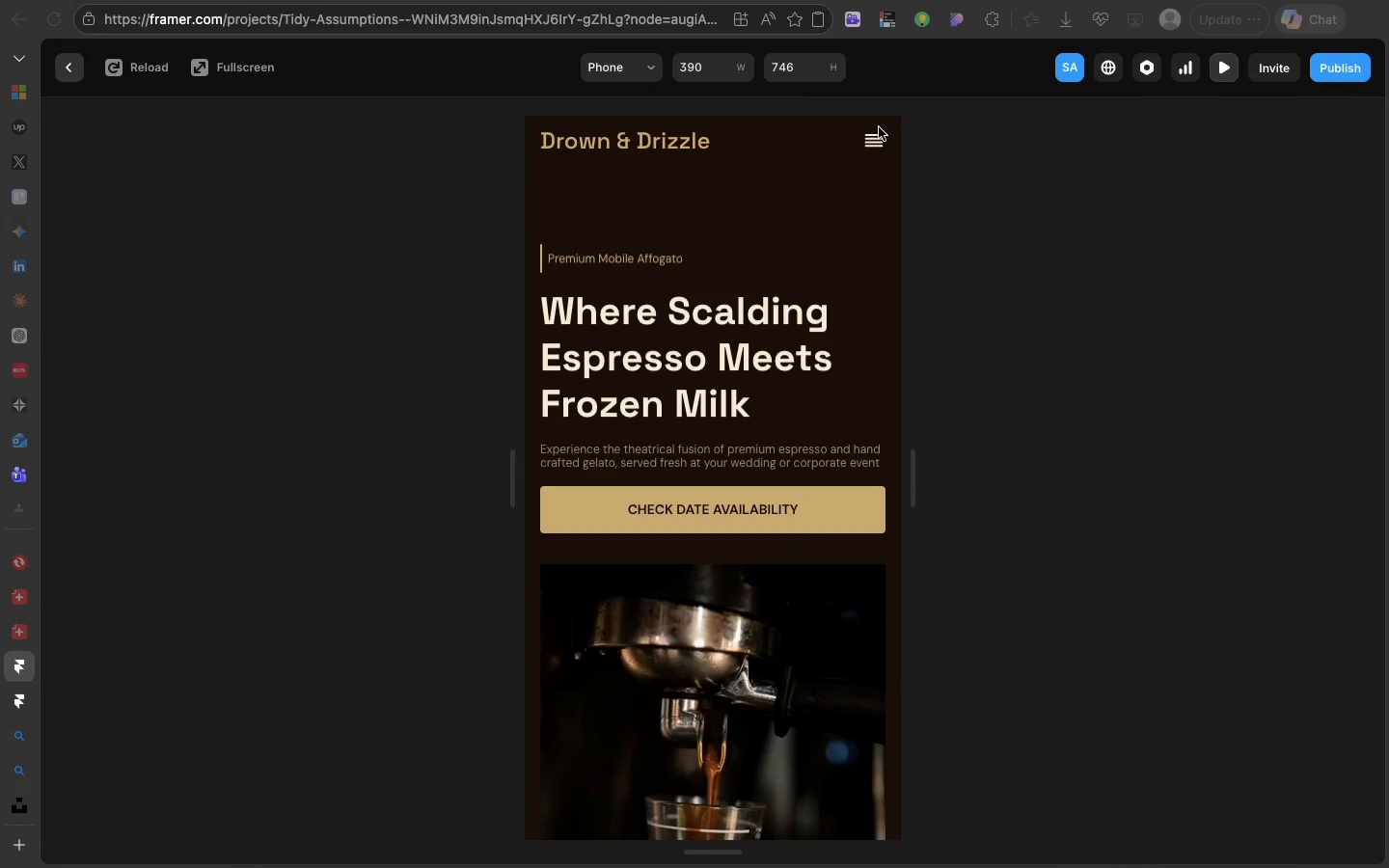 
left_click([876, 139])
 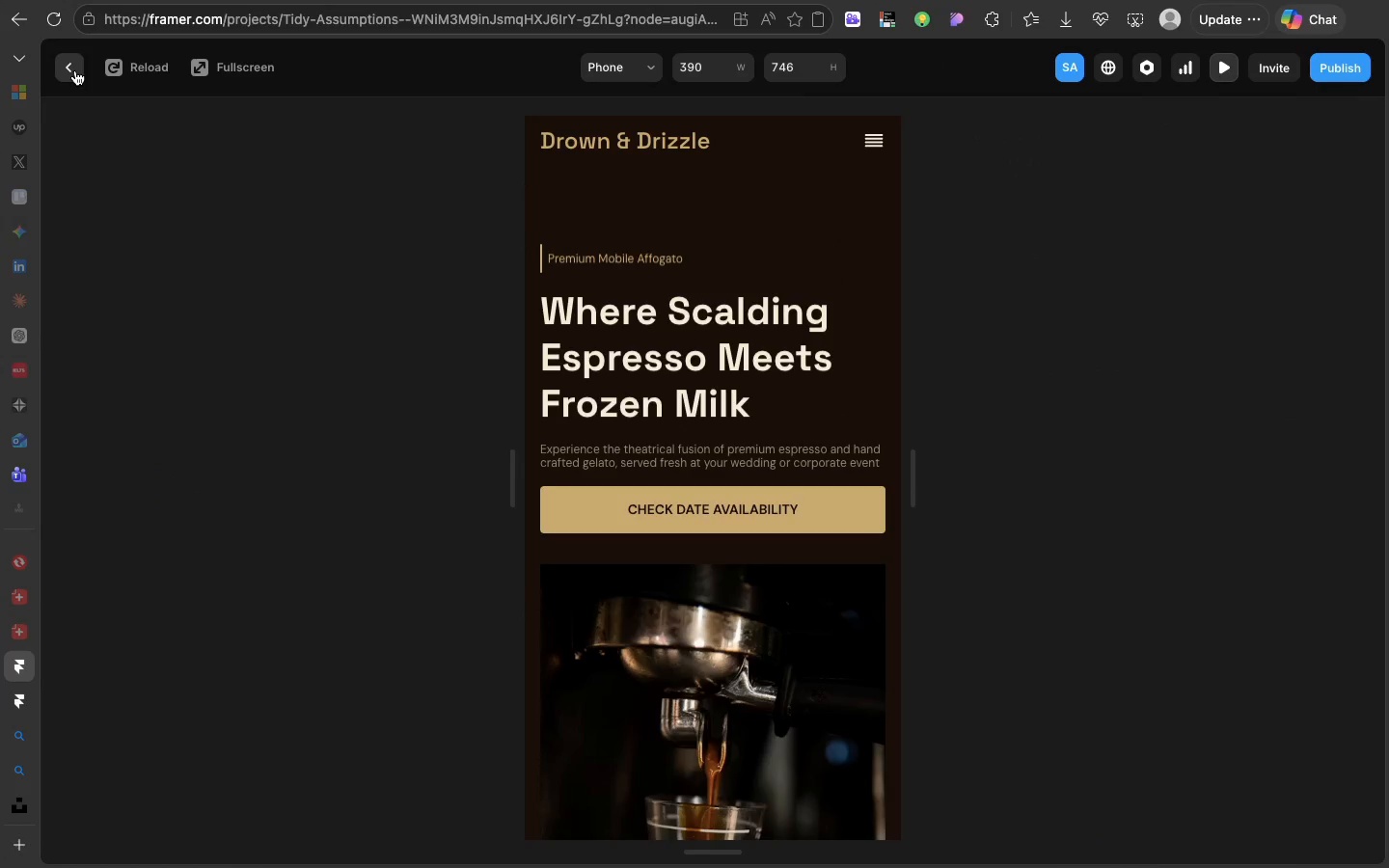 
left_click([75, 70])
 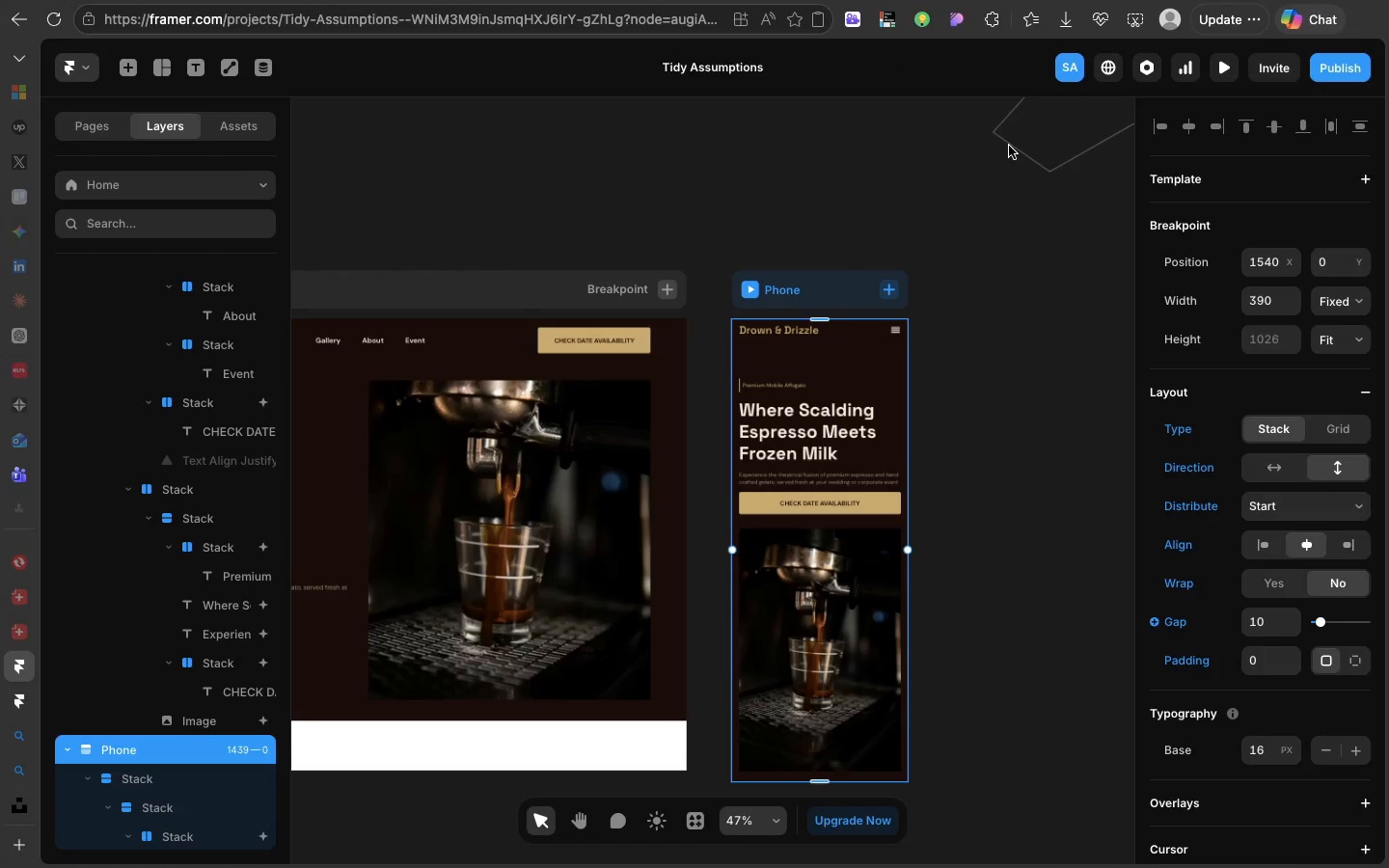 
left_click([1005, 141])
 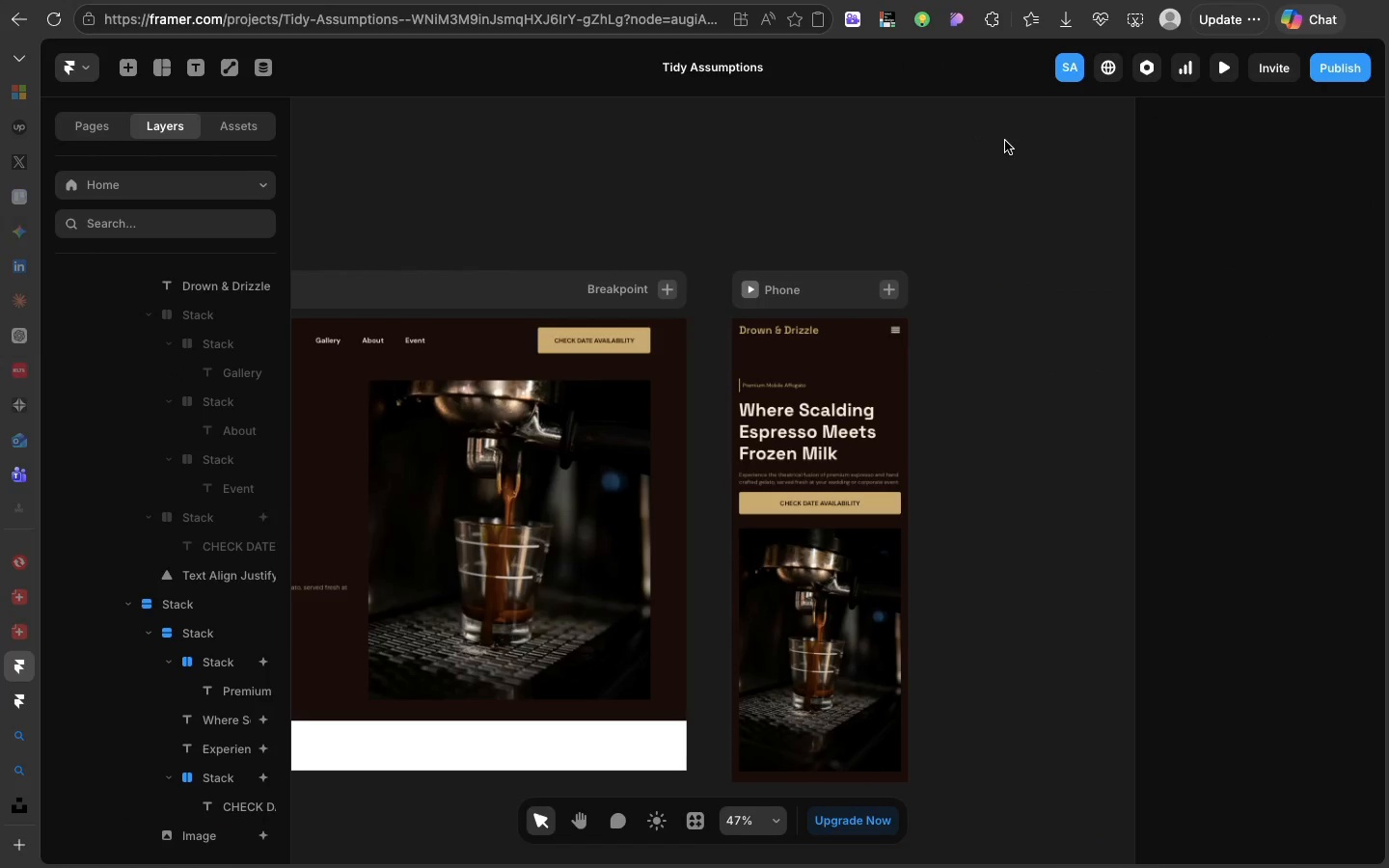 
key(Backspace)
 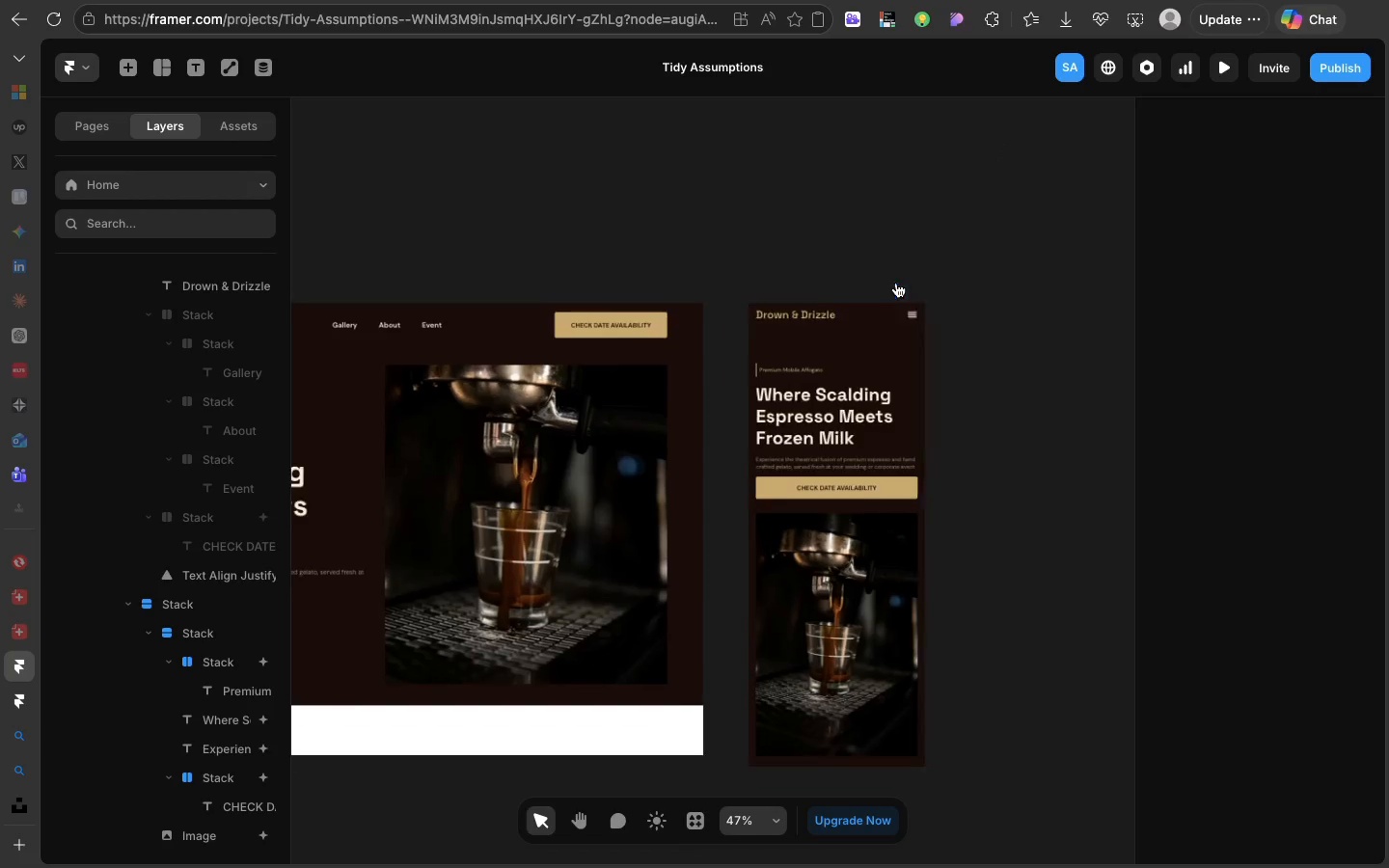 
scroll: coordinate [892, 294], scroll_direction: down, amount: 1.0
 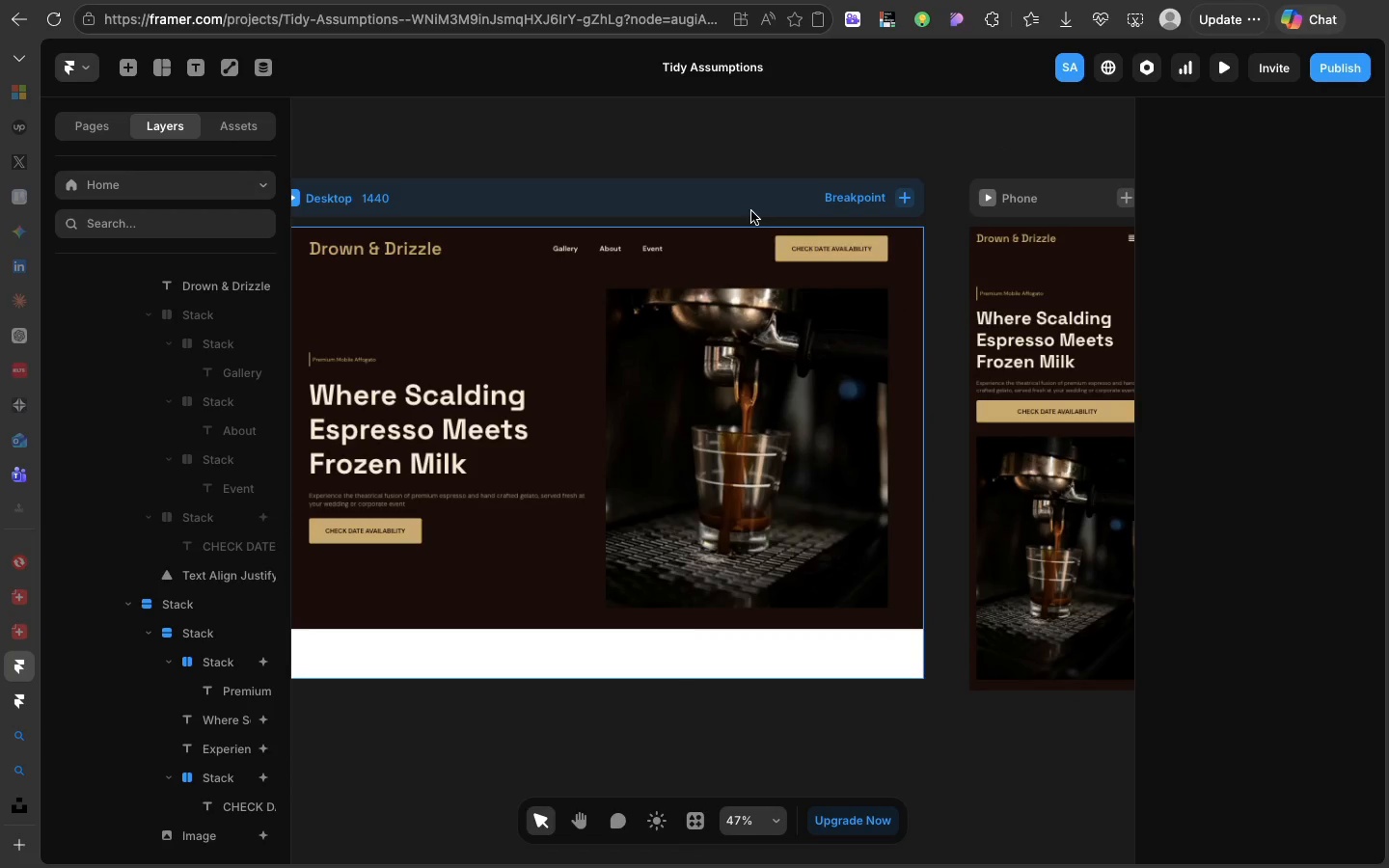 
mouse_move([747, 204])
 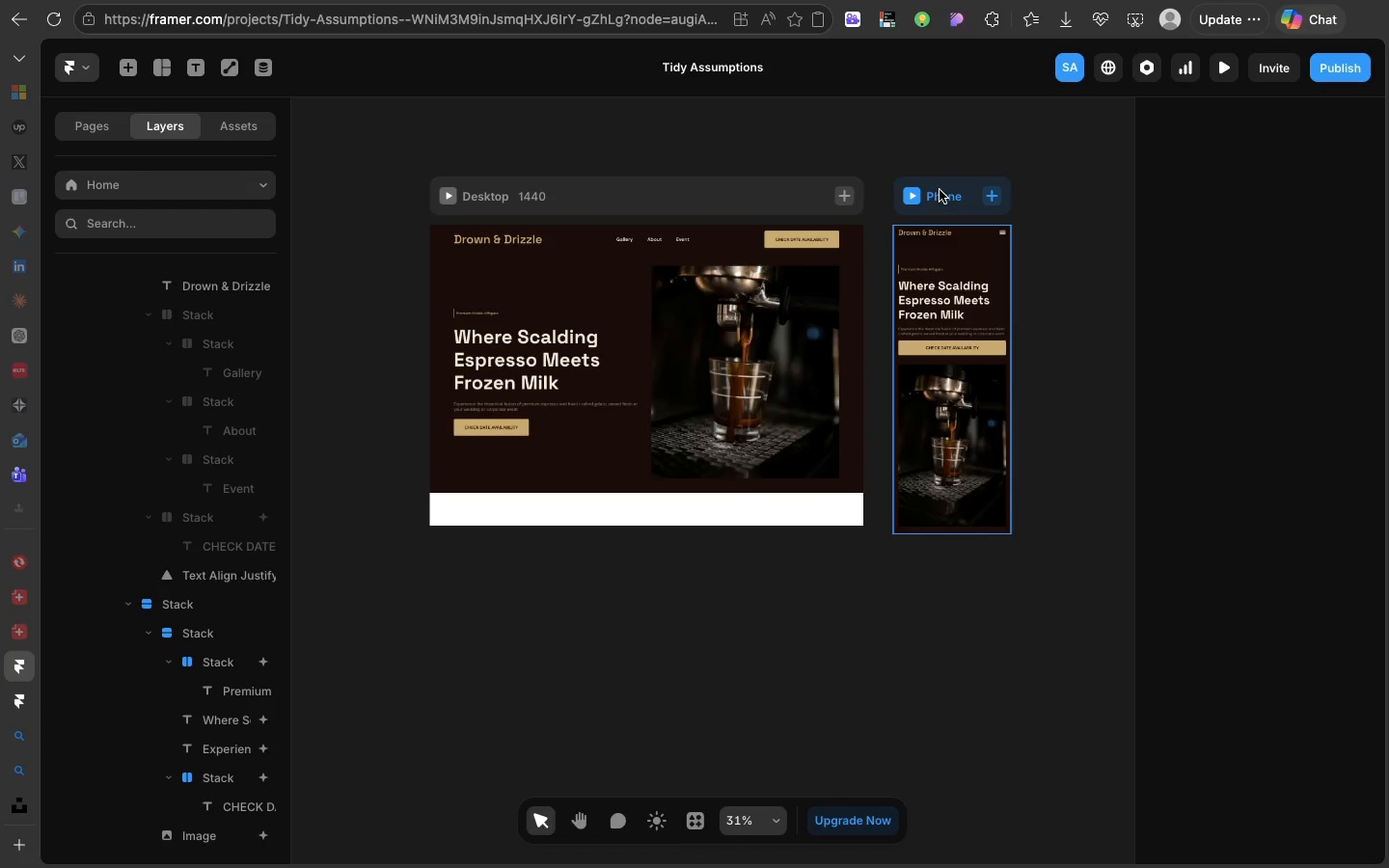 
left_click_drag(start_coordinate=[940, 190], to_coordinate=[1199, 198])
 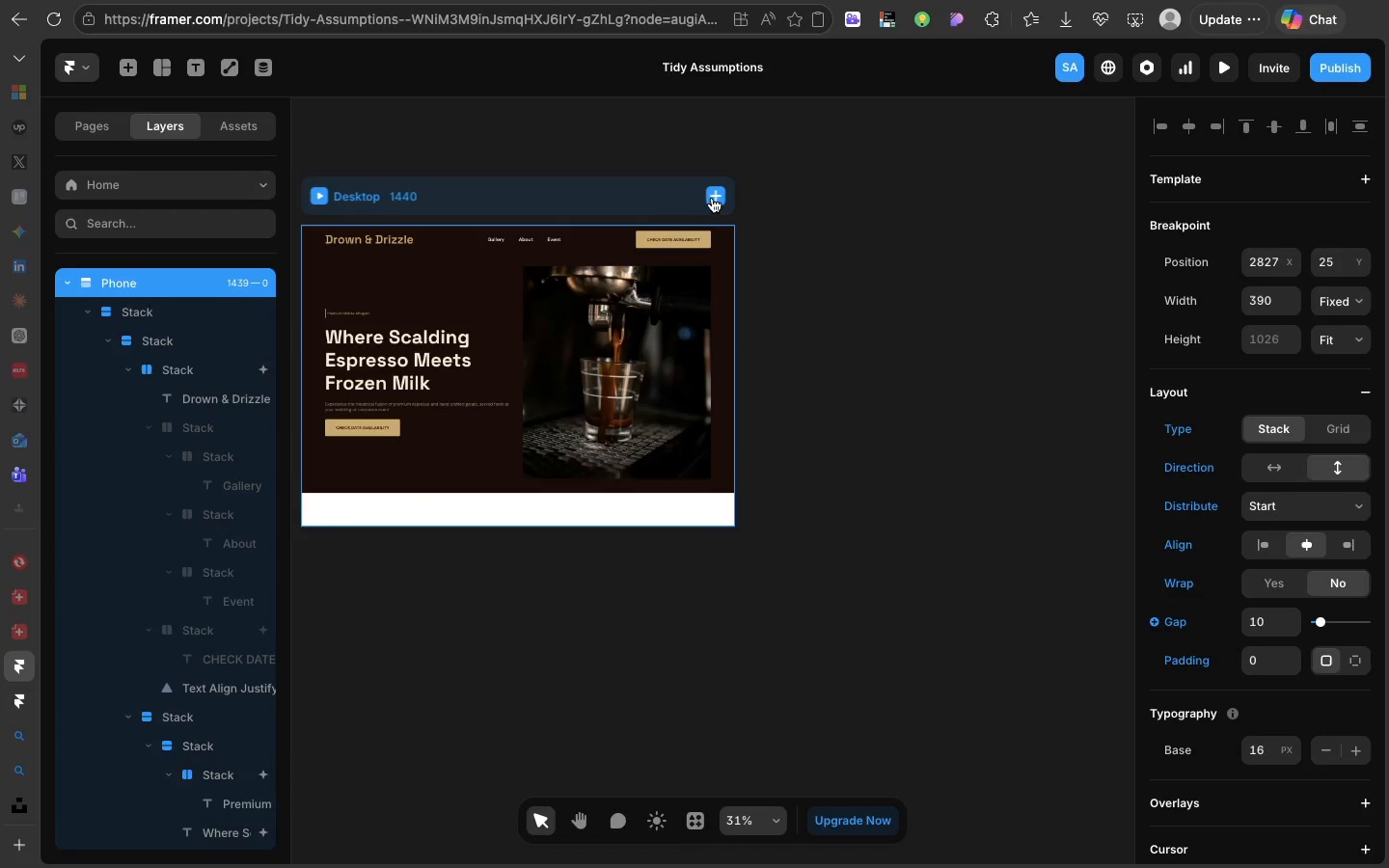 
left_click([713, 199])
 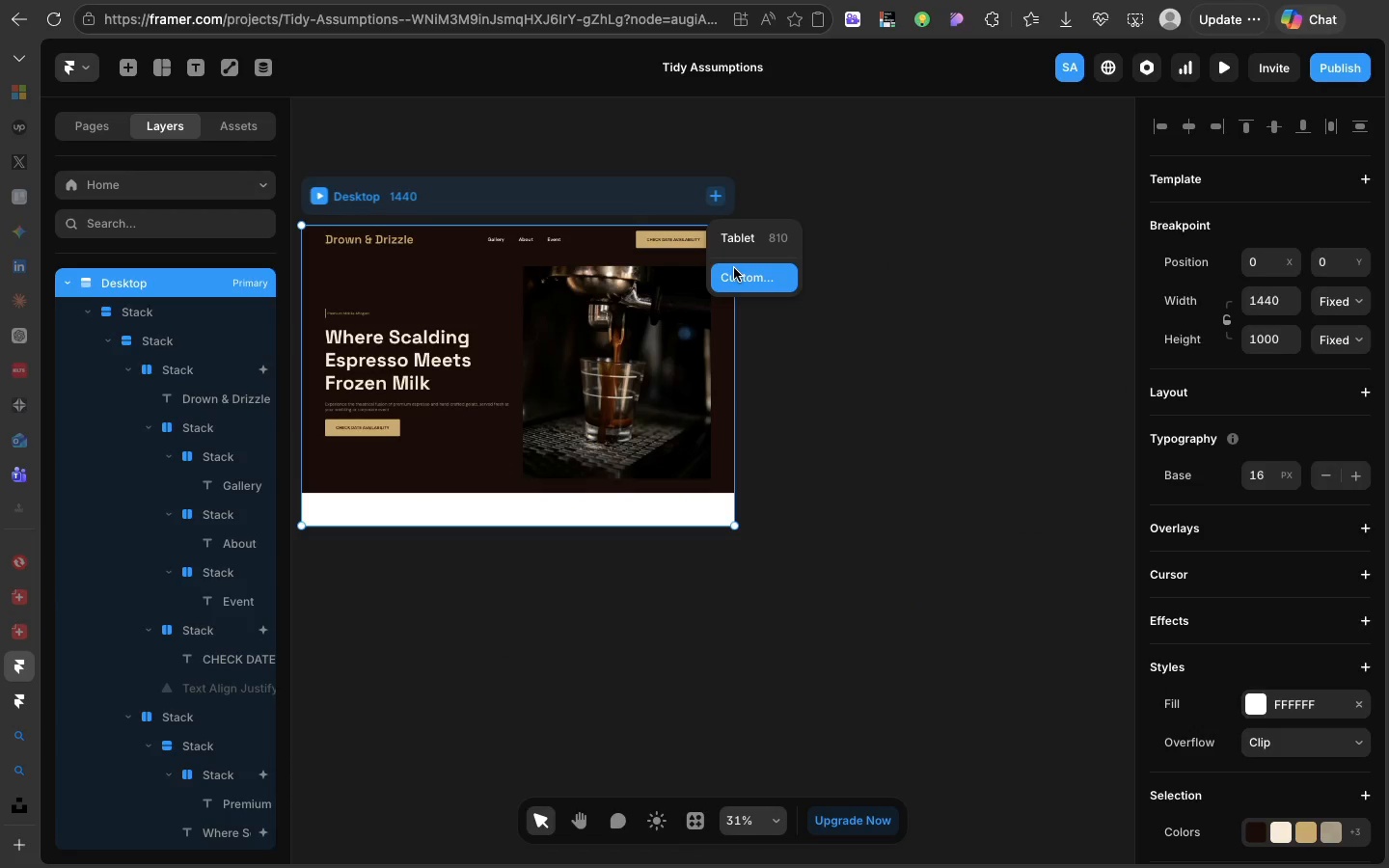 
left_click([734, 268])
 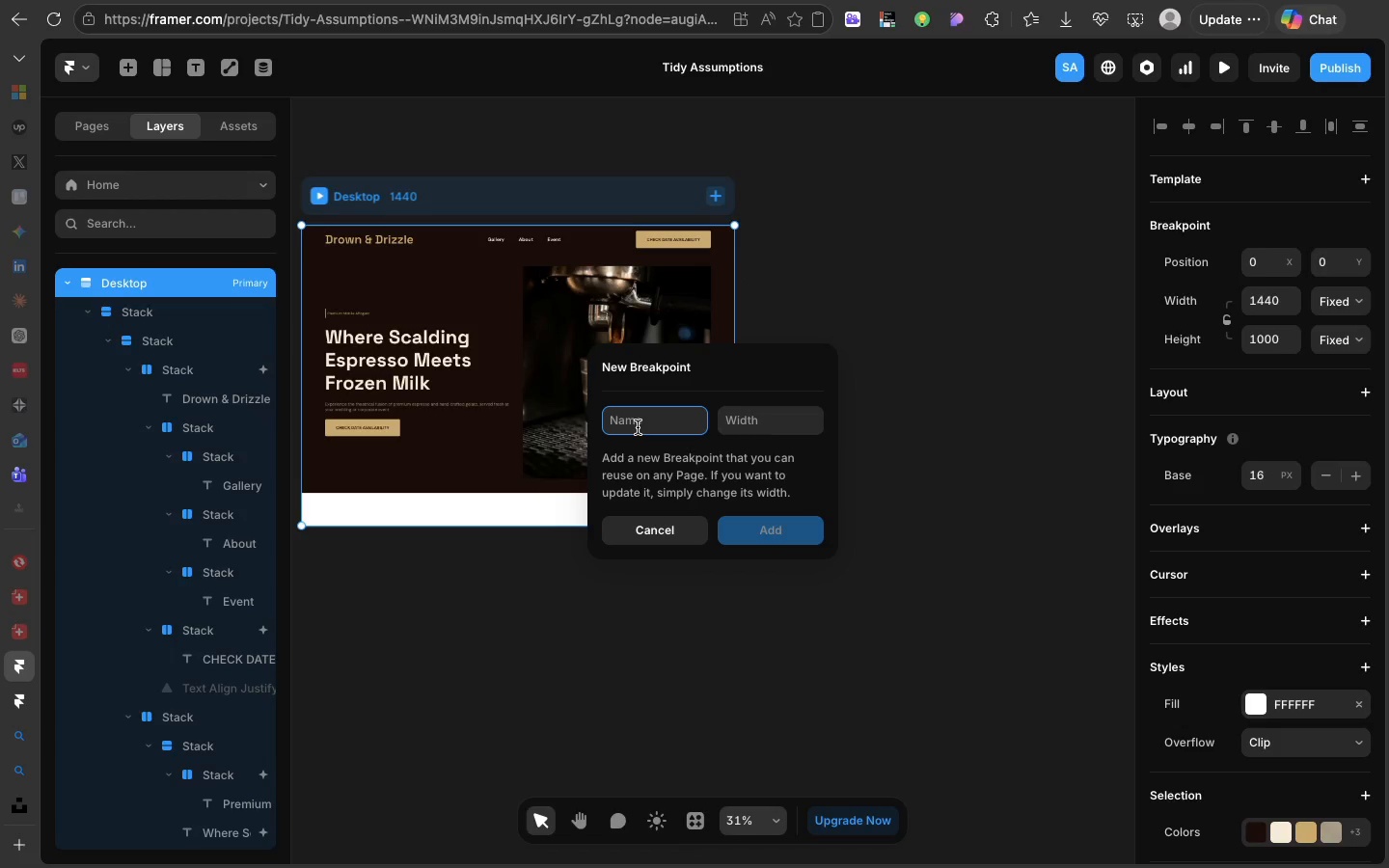 
type(1200\)
key(Backspace)
type(mac)
 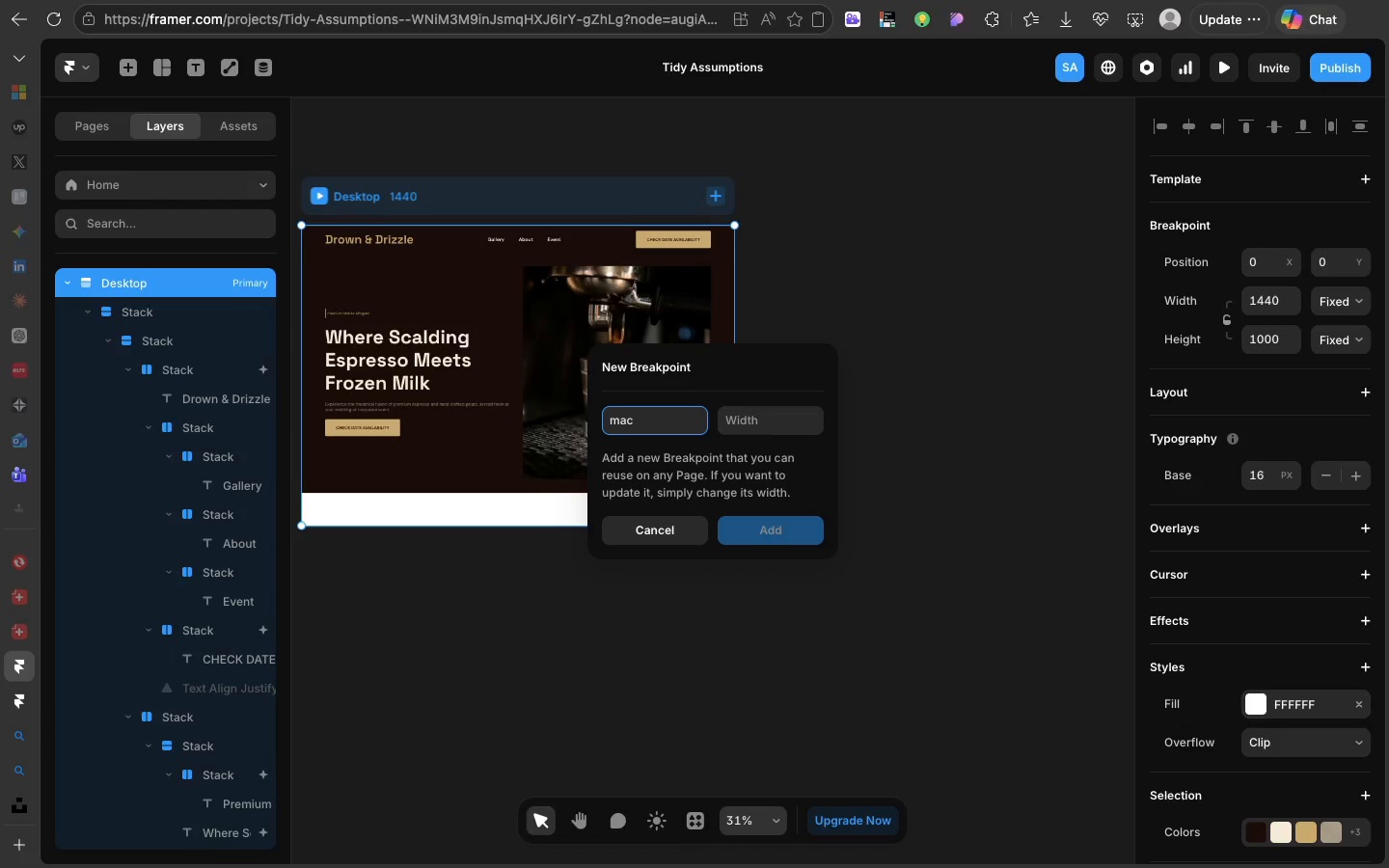 
left_click([754, 430])
 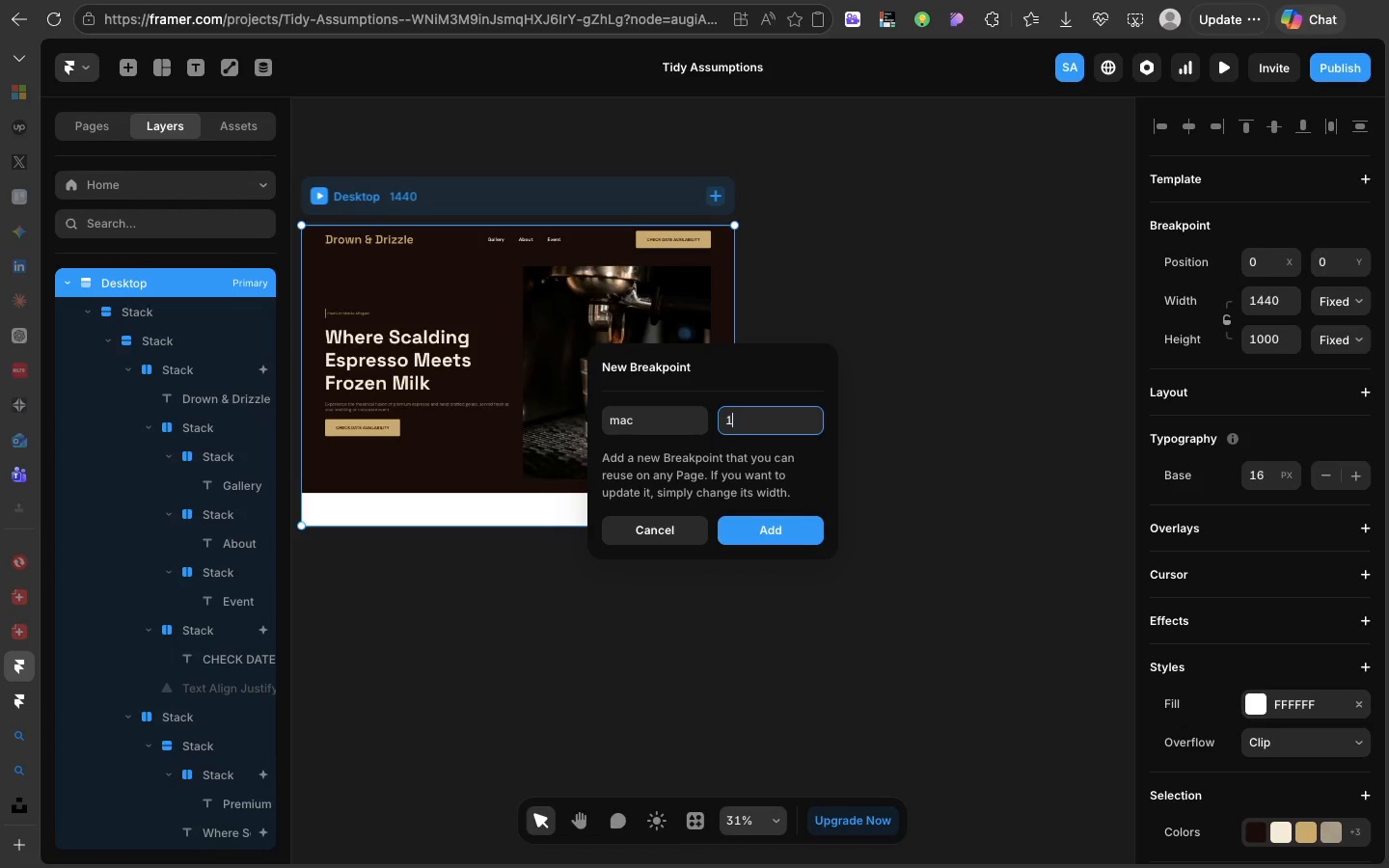 
type(1200)
 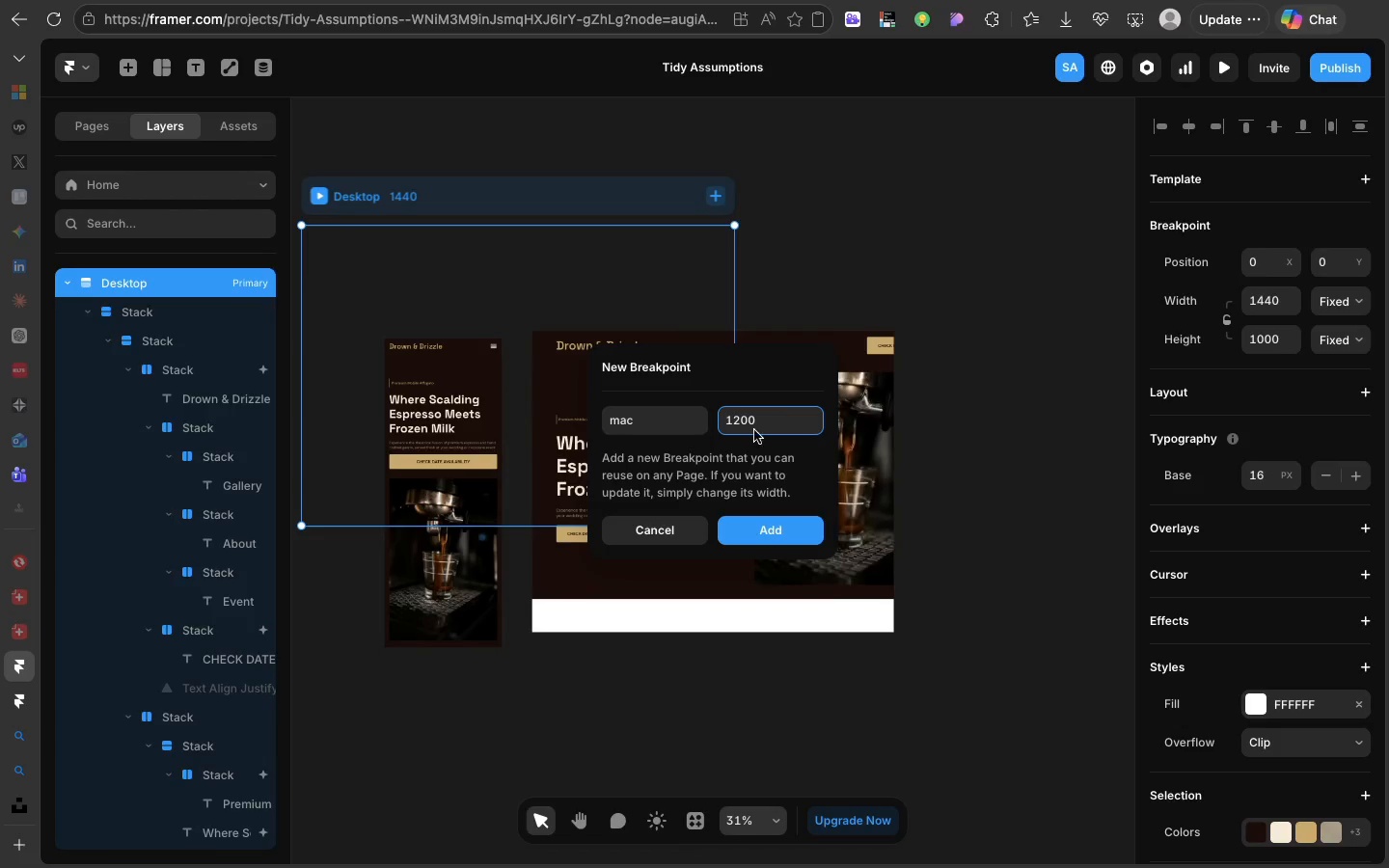 
key(Enter)
 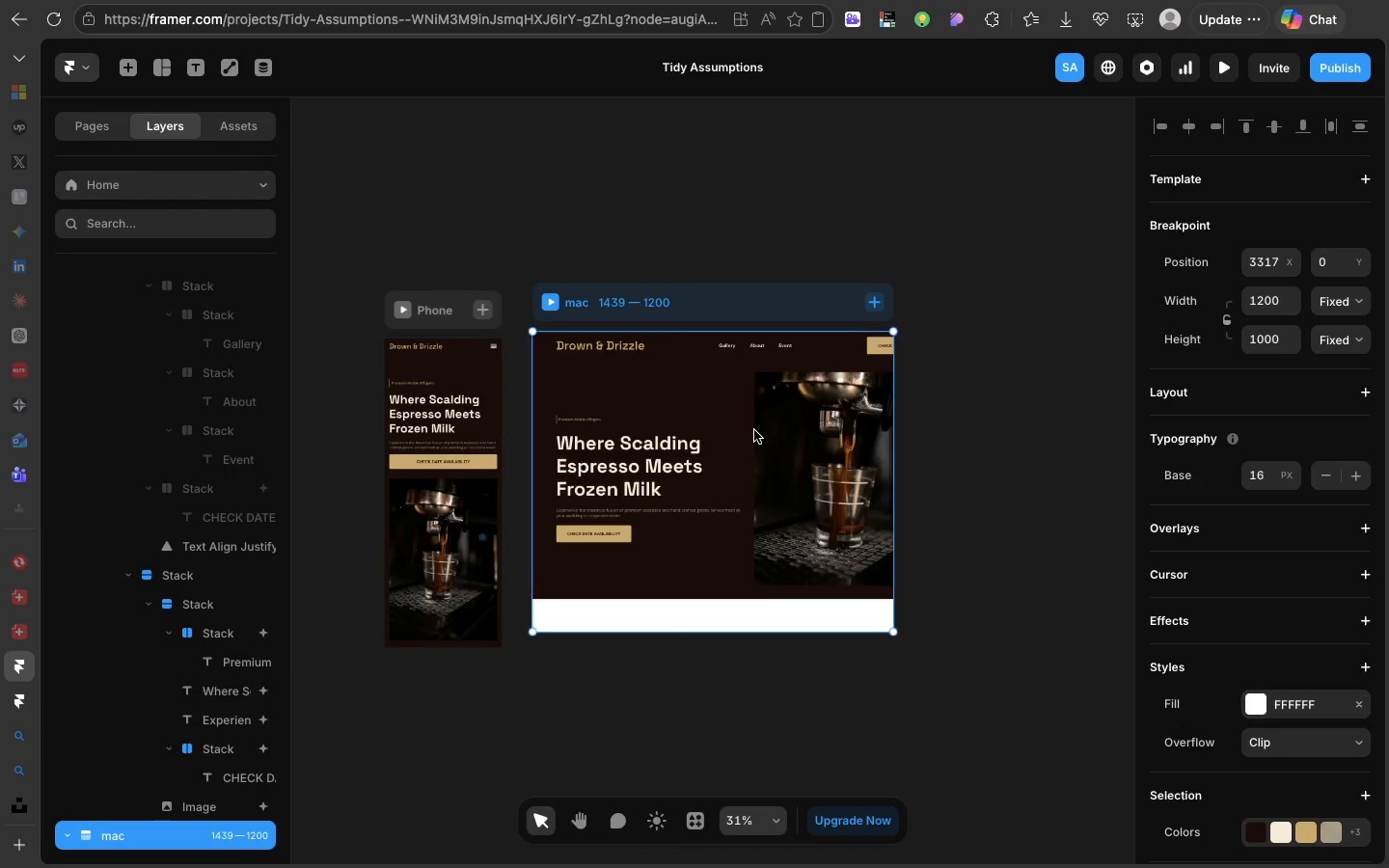 
key(Shift+ShiftRight)
 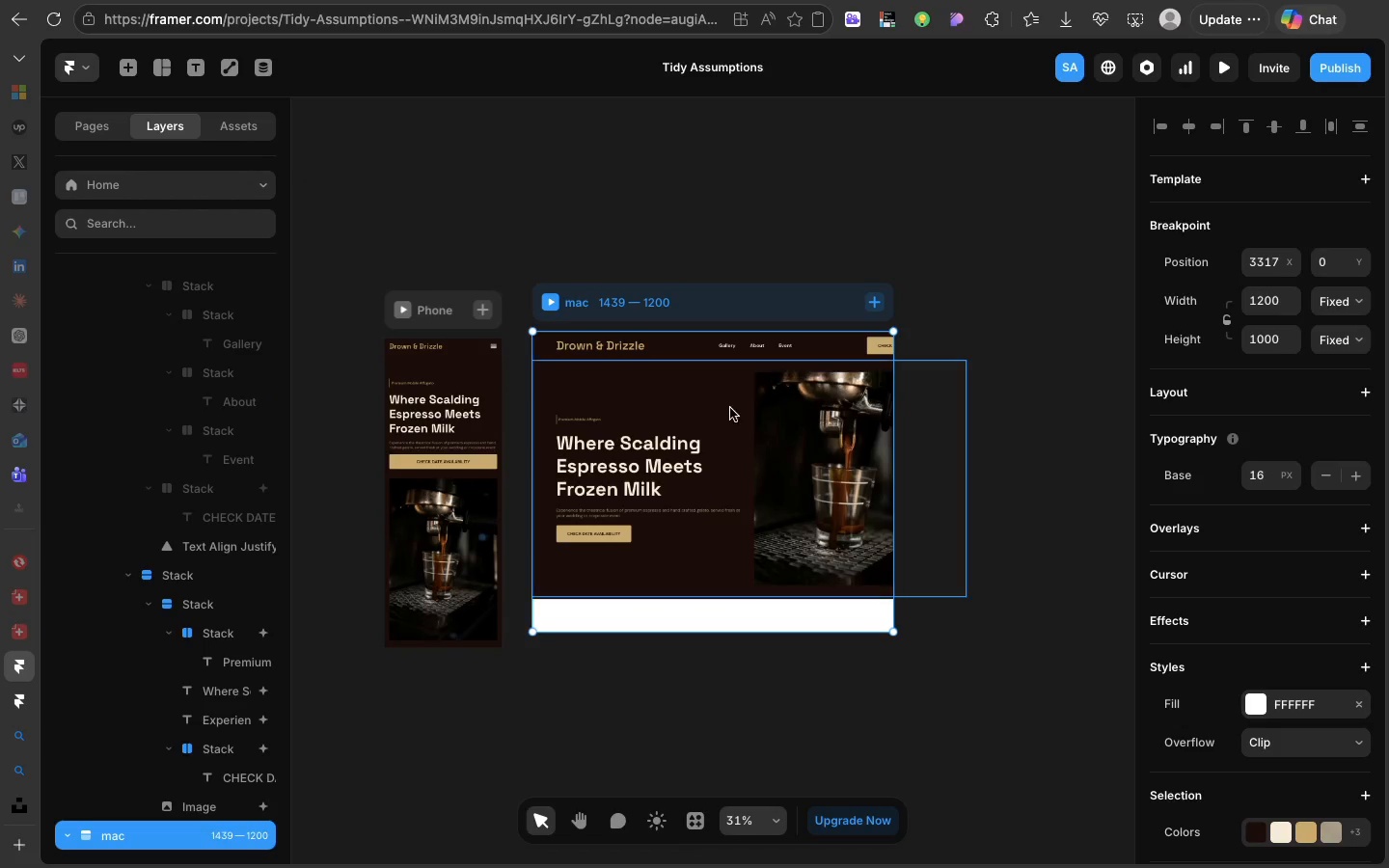 
left_click([716, 403])
 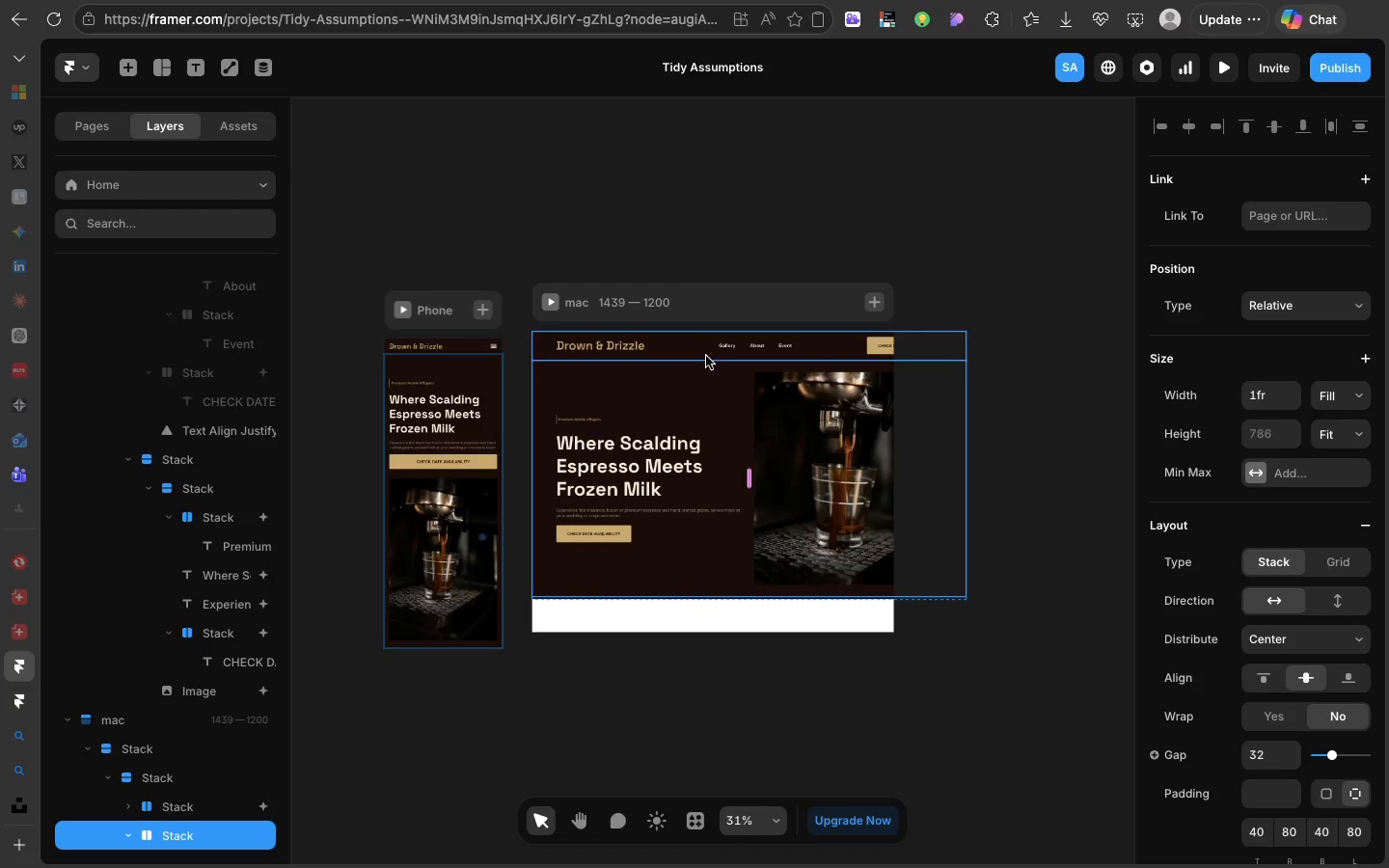 
left_click([706, 356])
 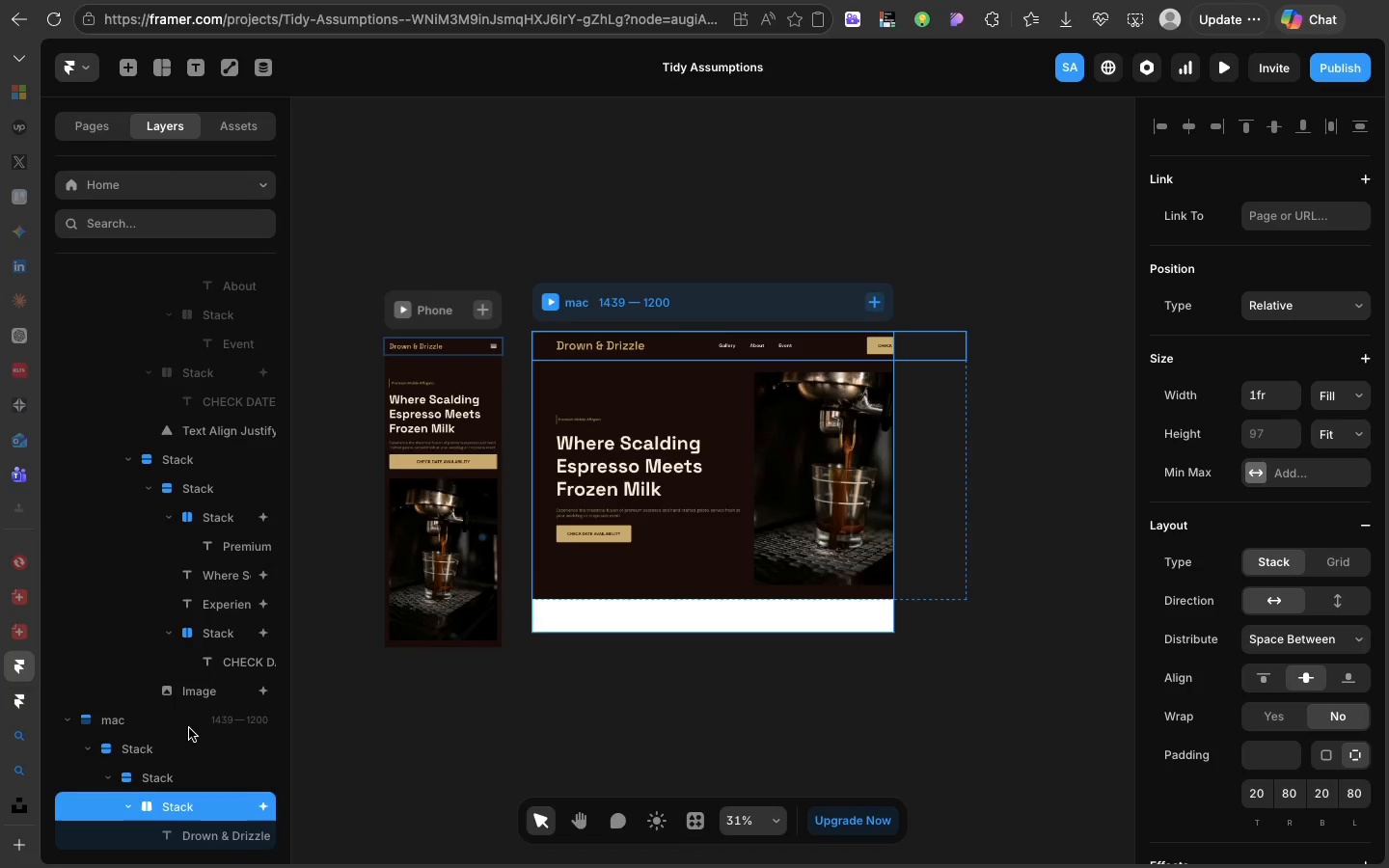 
left_click([179, 753])
 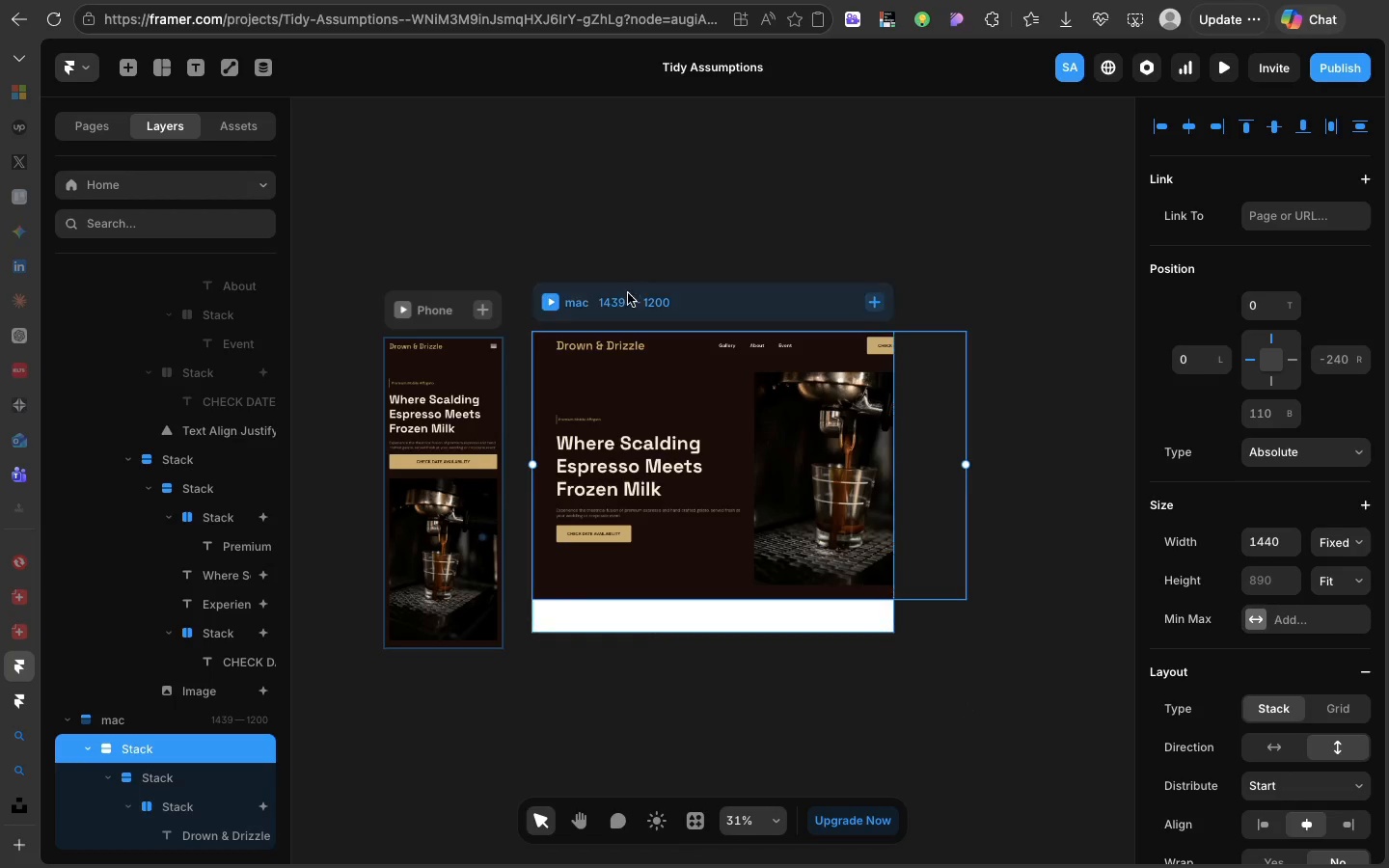 
left_click([628, 297])
 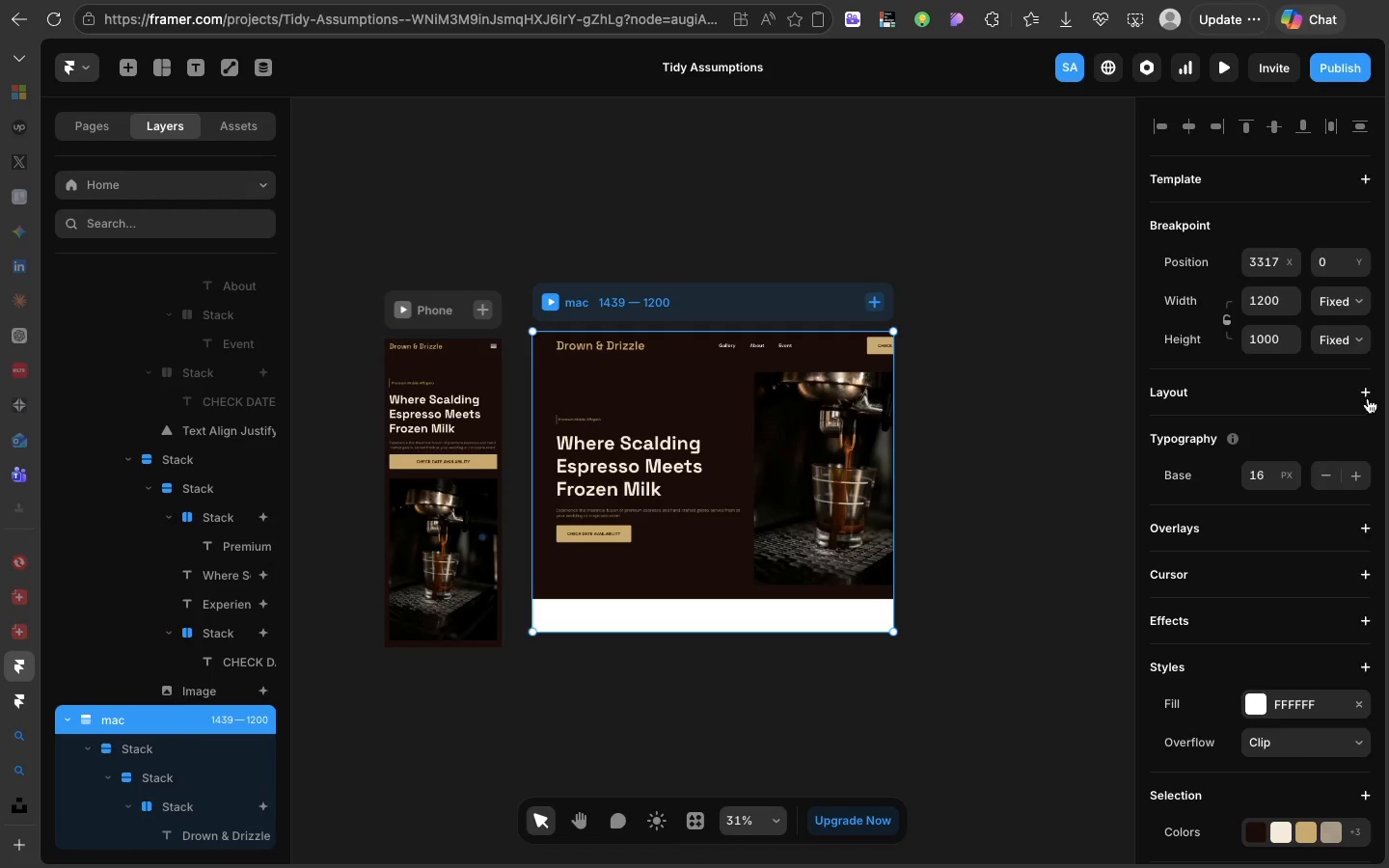 
left_click([1366, 393])
 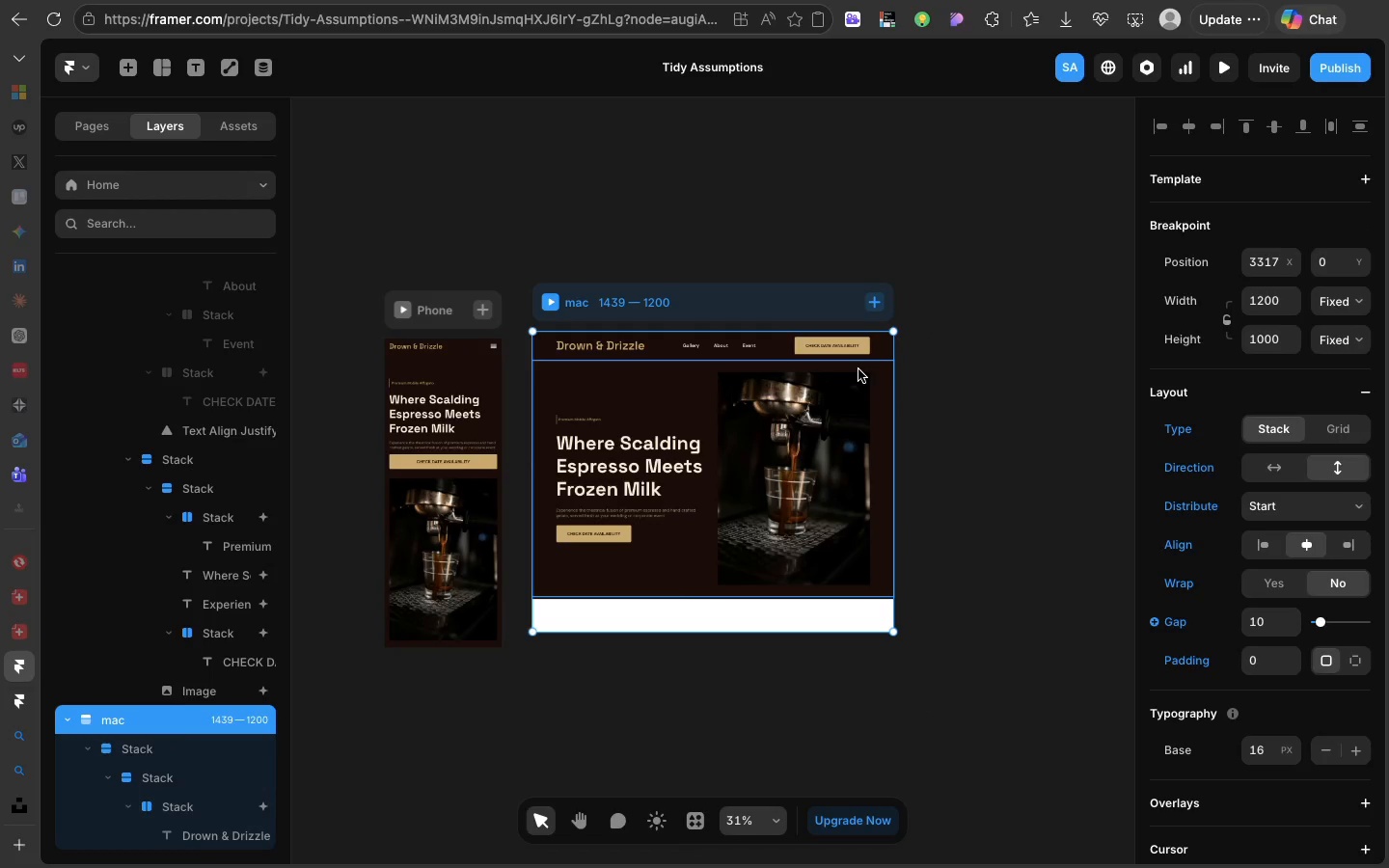 
left_click([858, 369])
 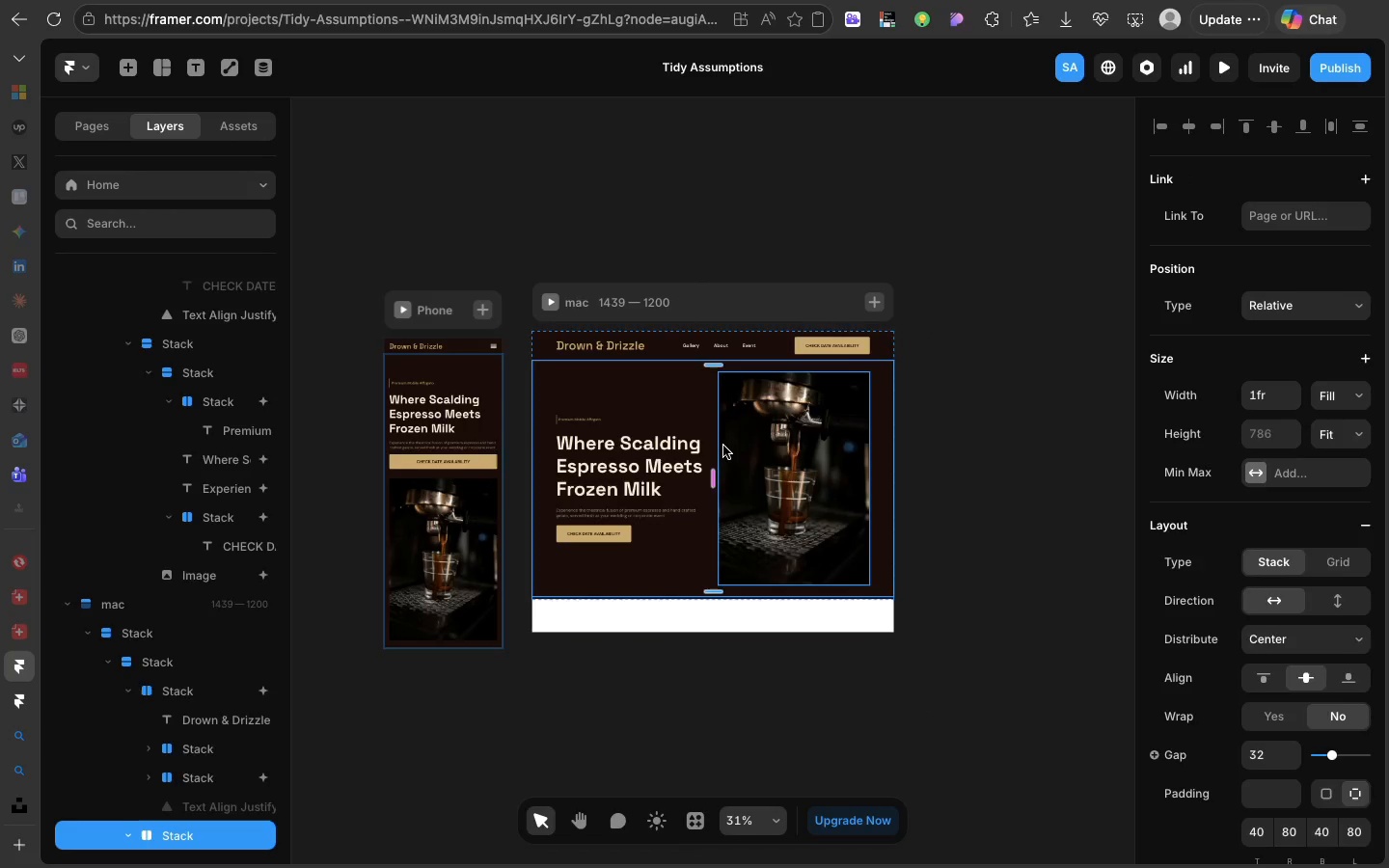 
left_click([723, 446])
 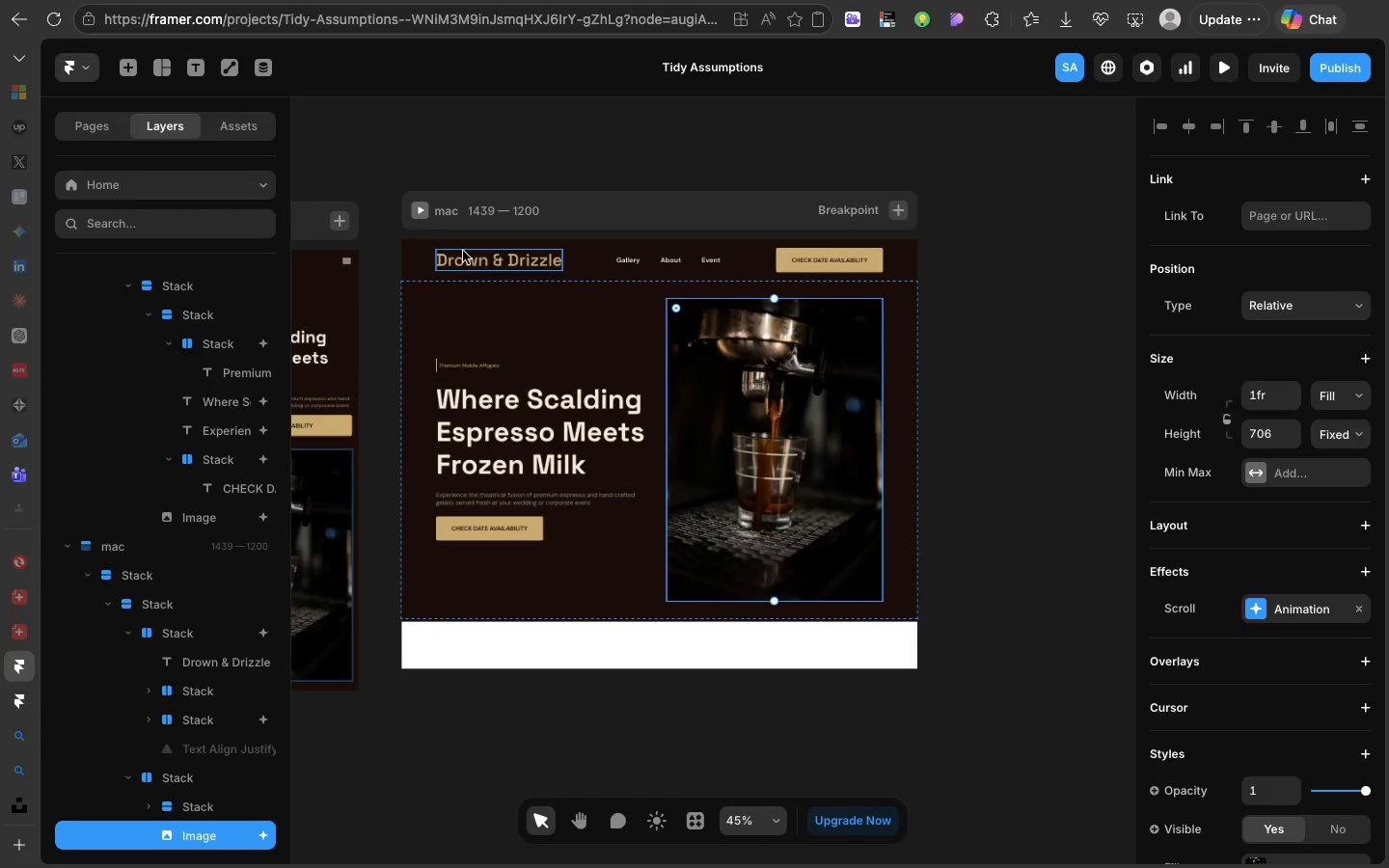 
left_click([423, 212])
 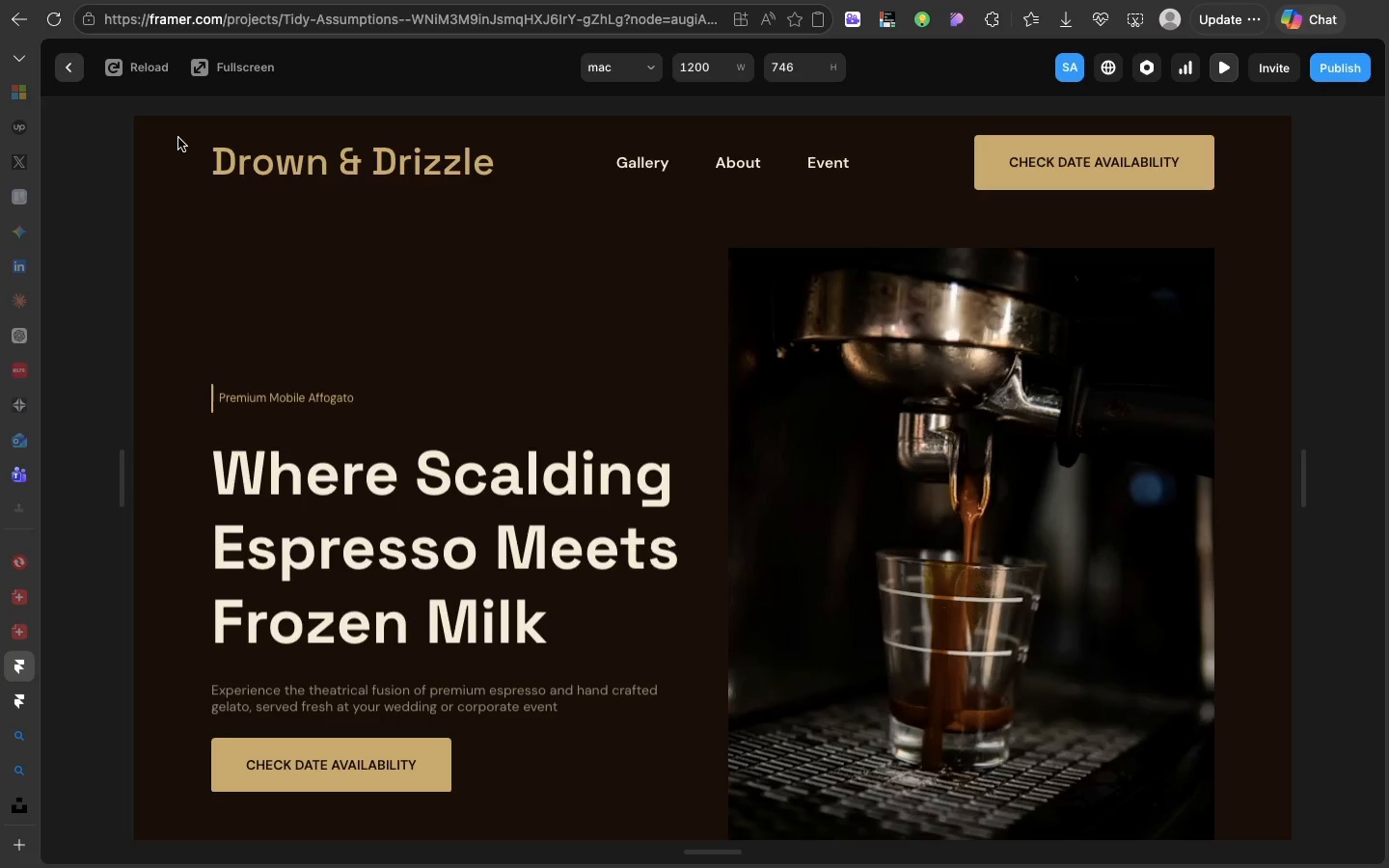 
wait(17.49)
 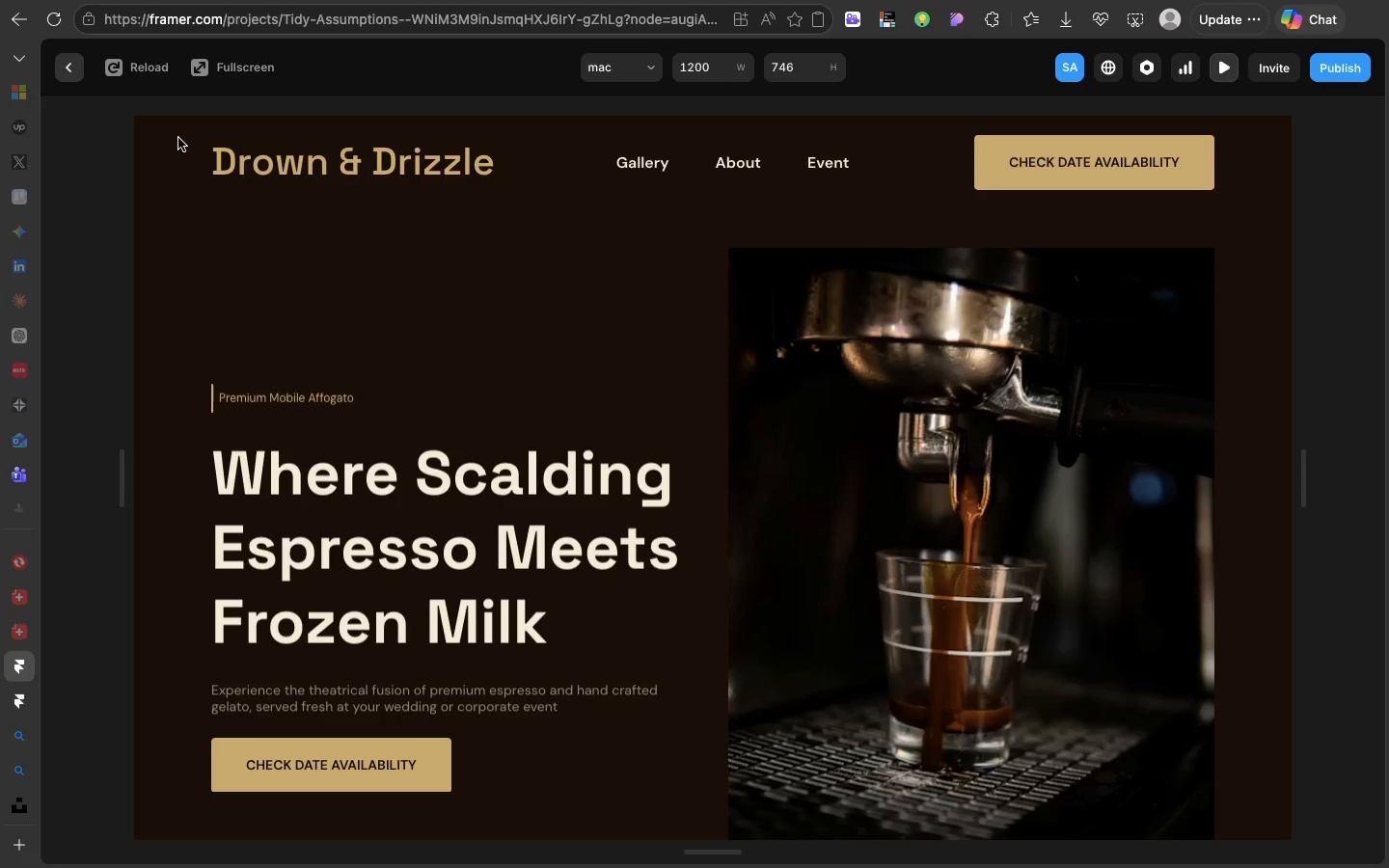 
left_click([1213, 66])
 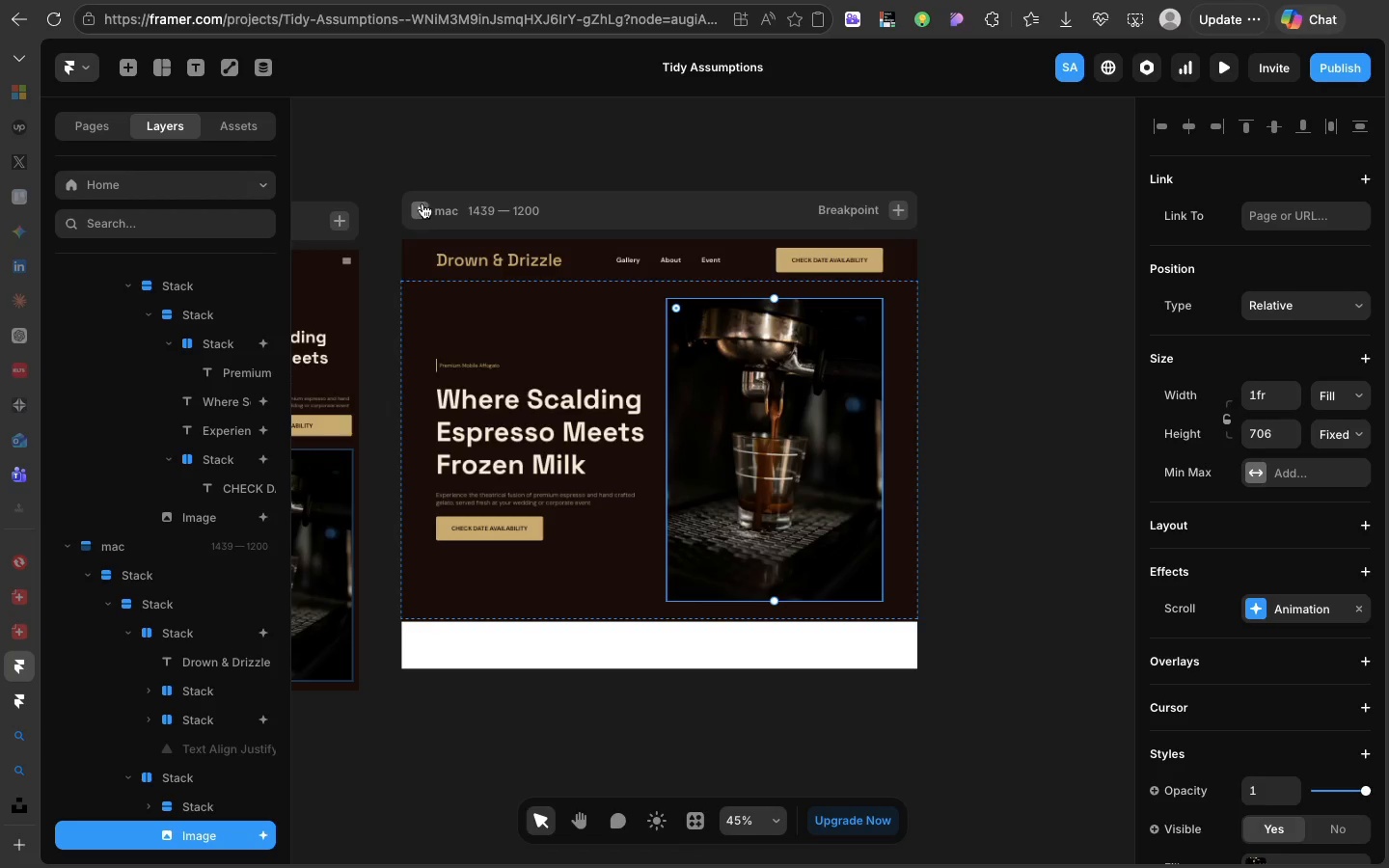 
left_click([422, 206])